 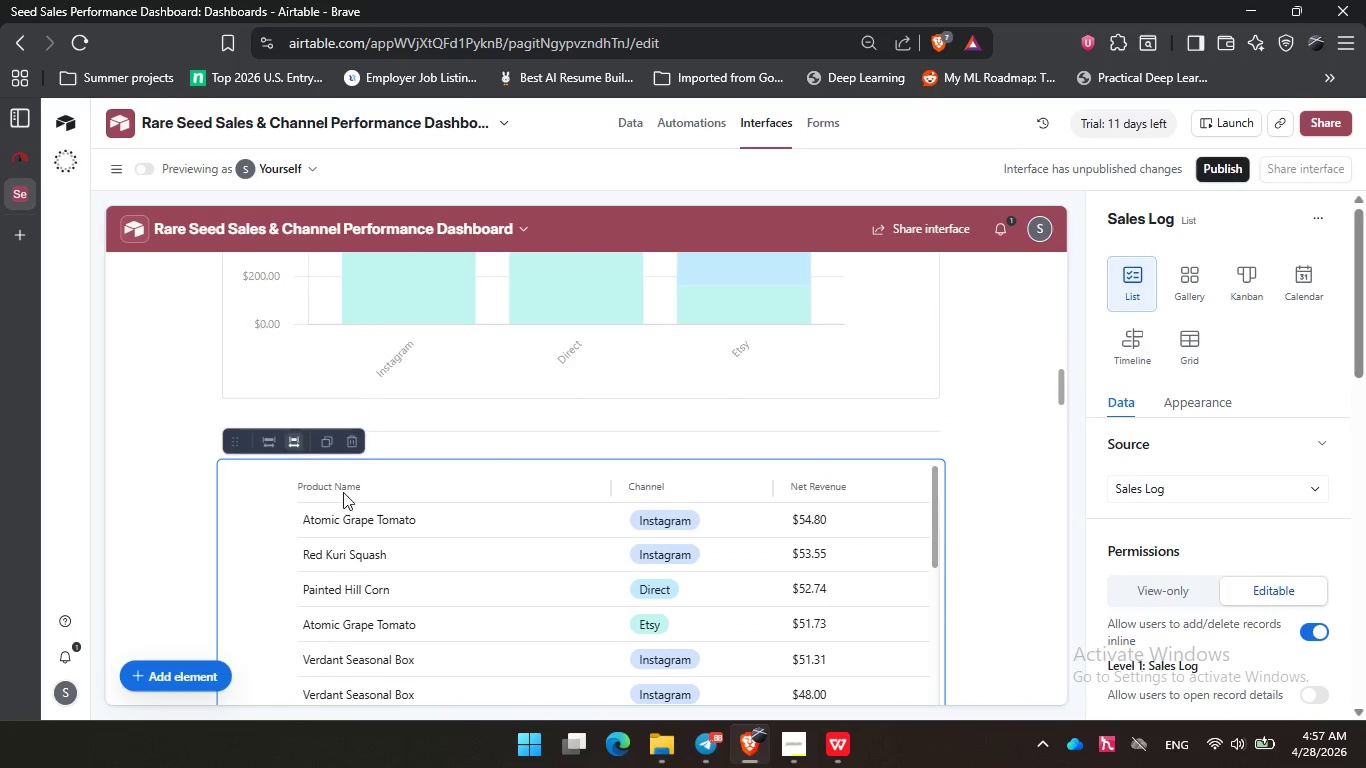 
left_click([261, 468])
 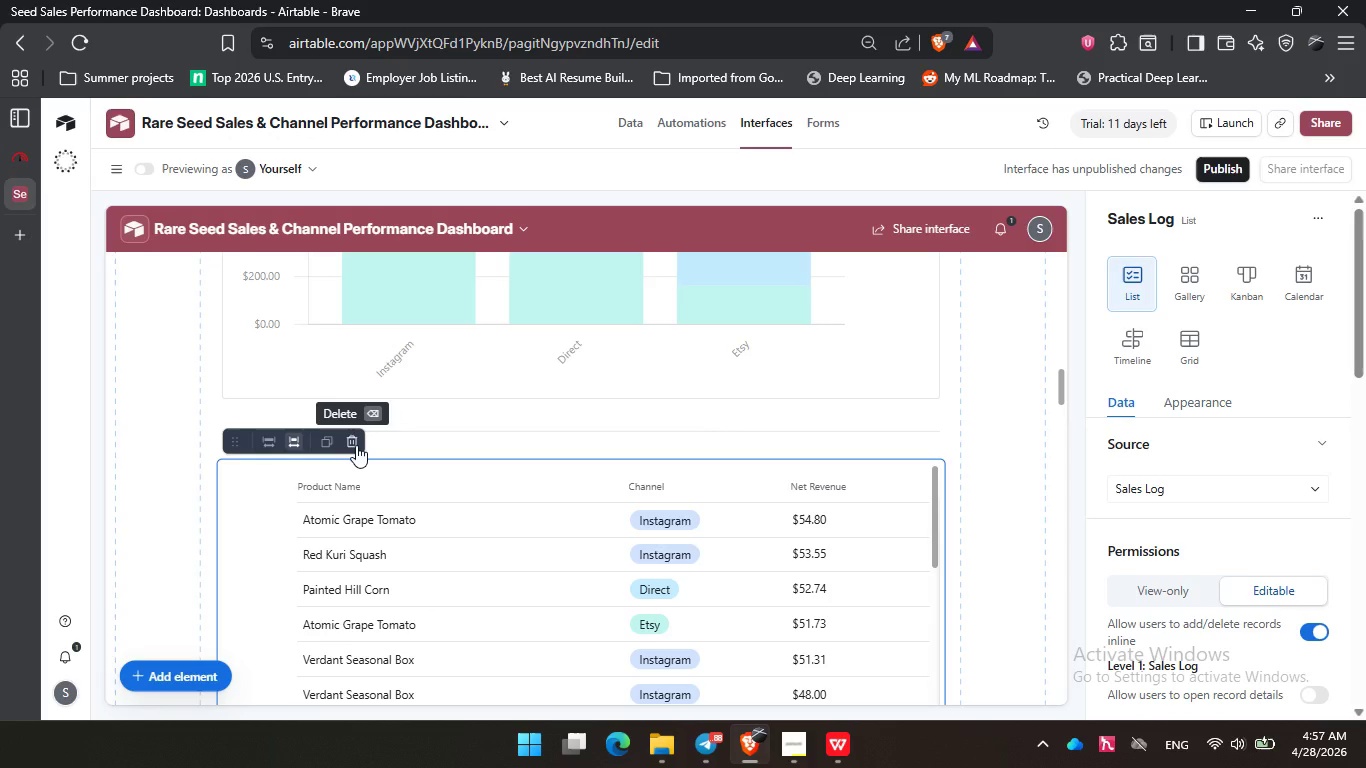 
left_click([354, 445])
 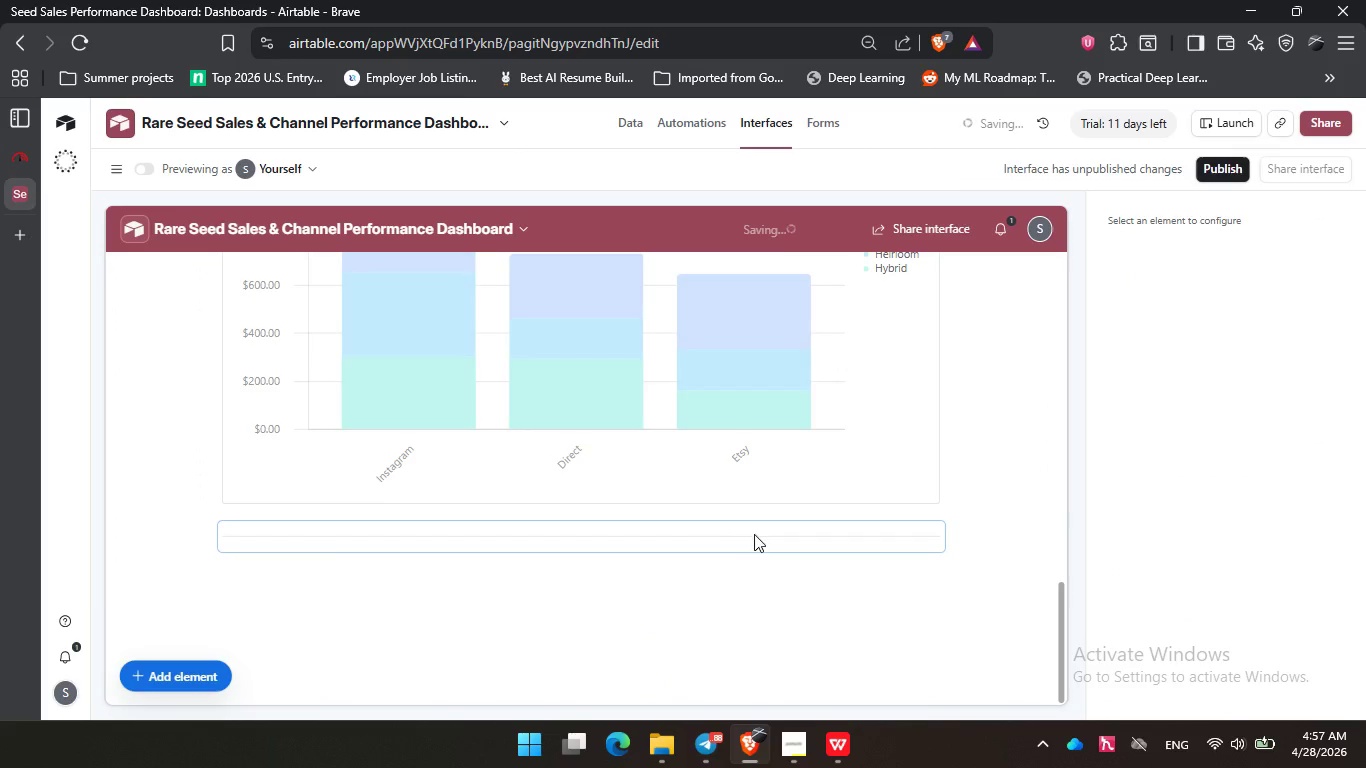 
scroll: coordinate [680, 521], scroll_direction: up, amount: 3.0
 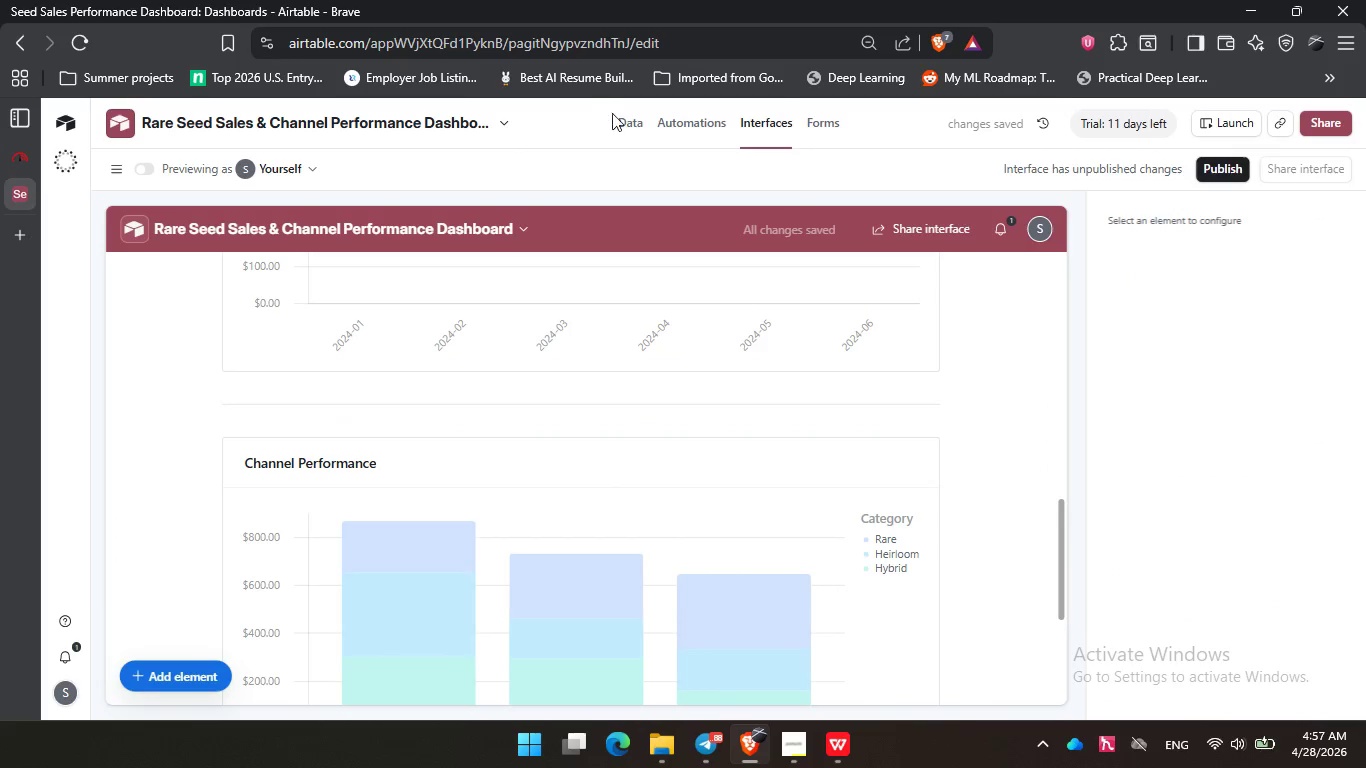 
double_click([623, 122])
 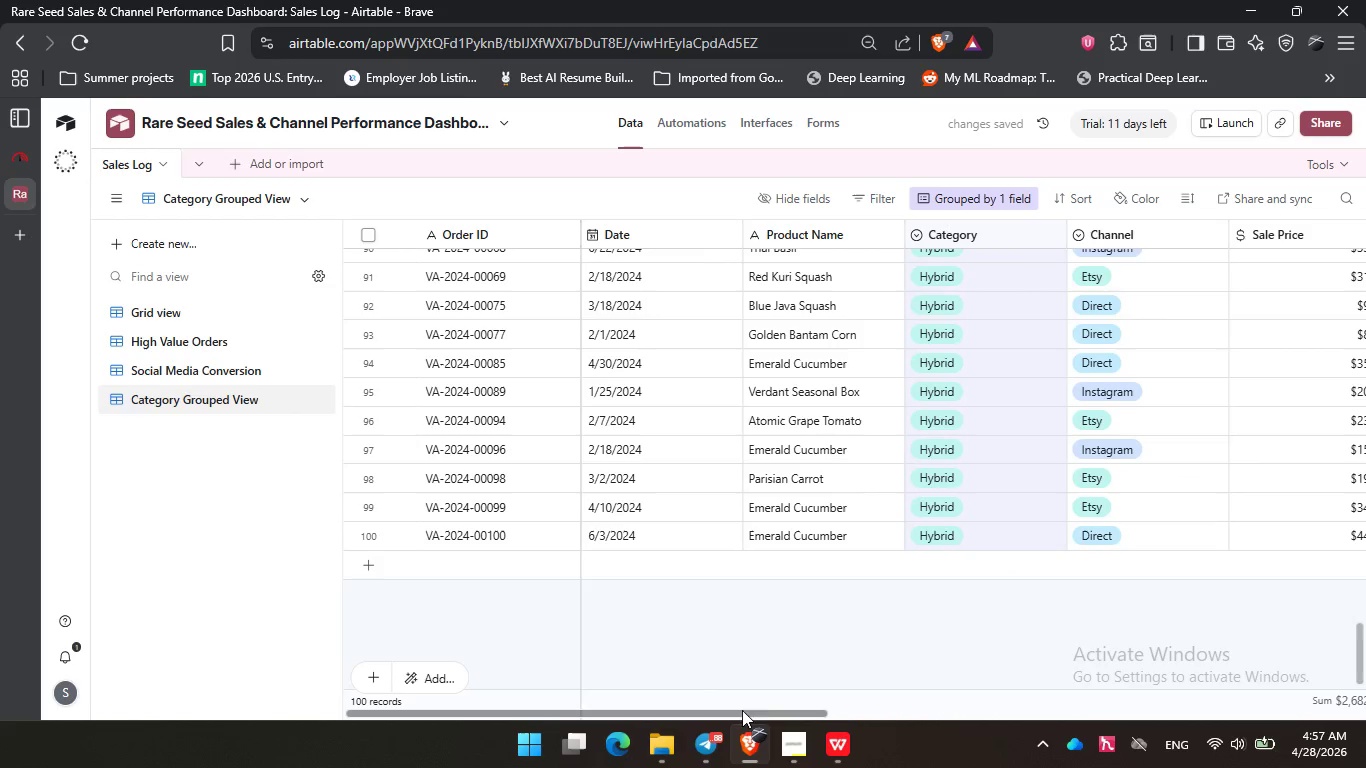 
left_click_drag(start_coordinate=[790, 713], to_coordinate=[1360, 667])
 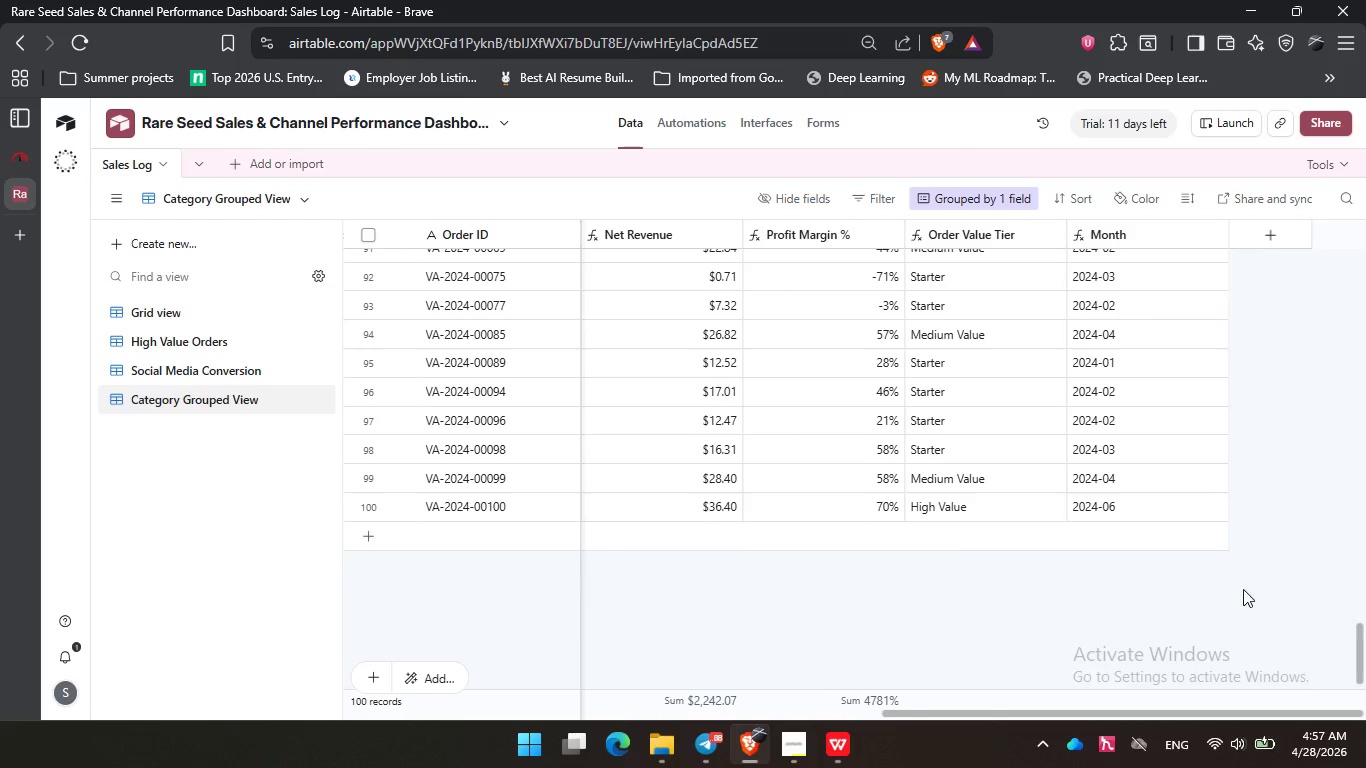 
scroll: coordinate [1256, 564], scroll_direction: up, amount: 45.0
 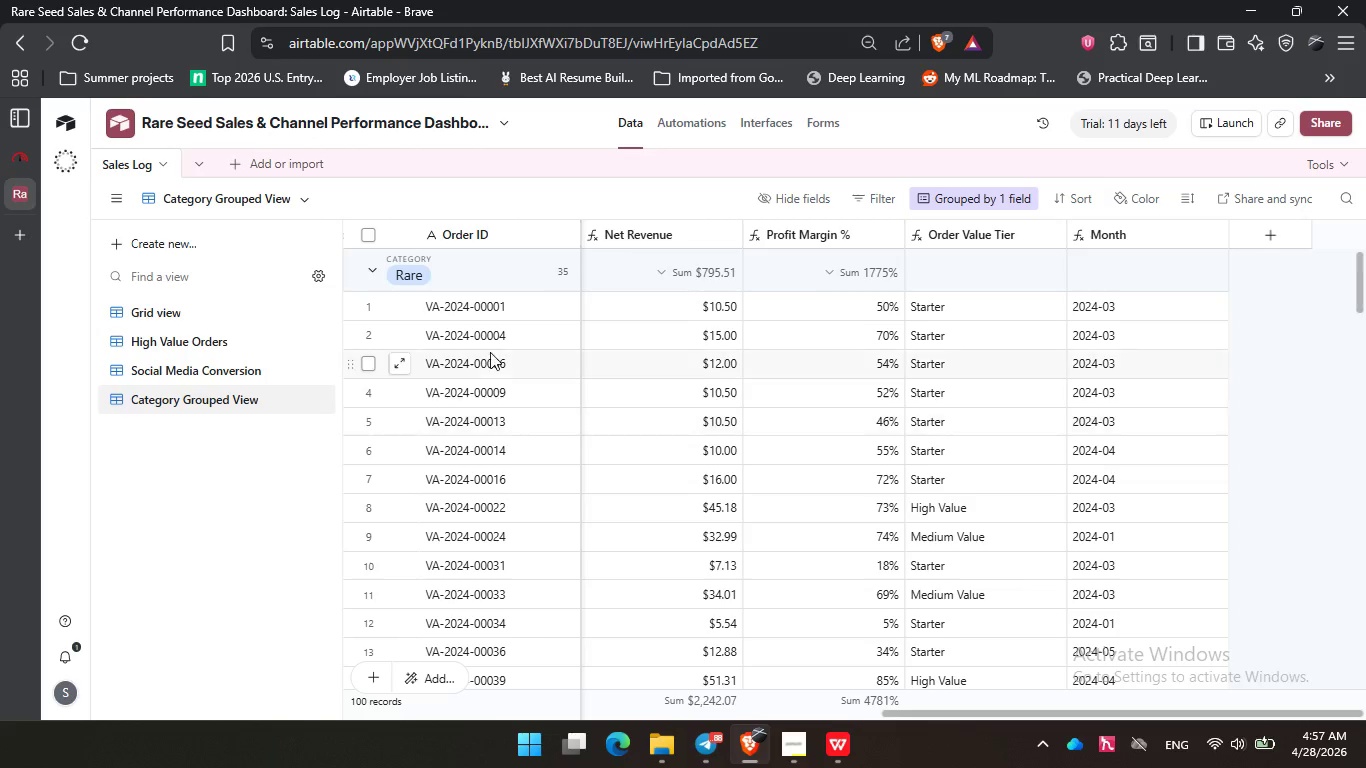 
left_click([218, 305])
 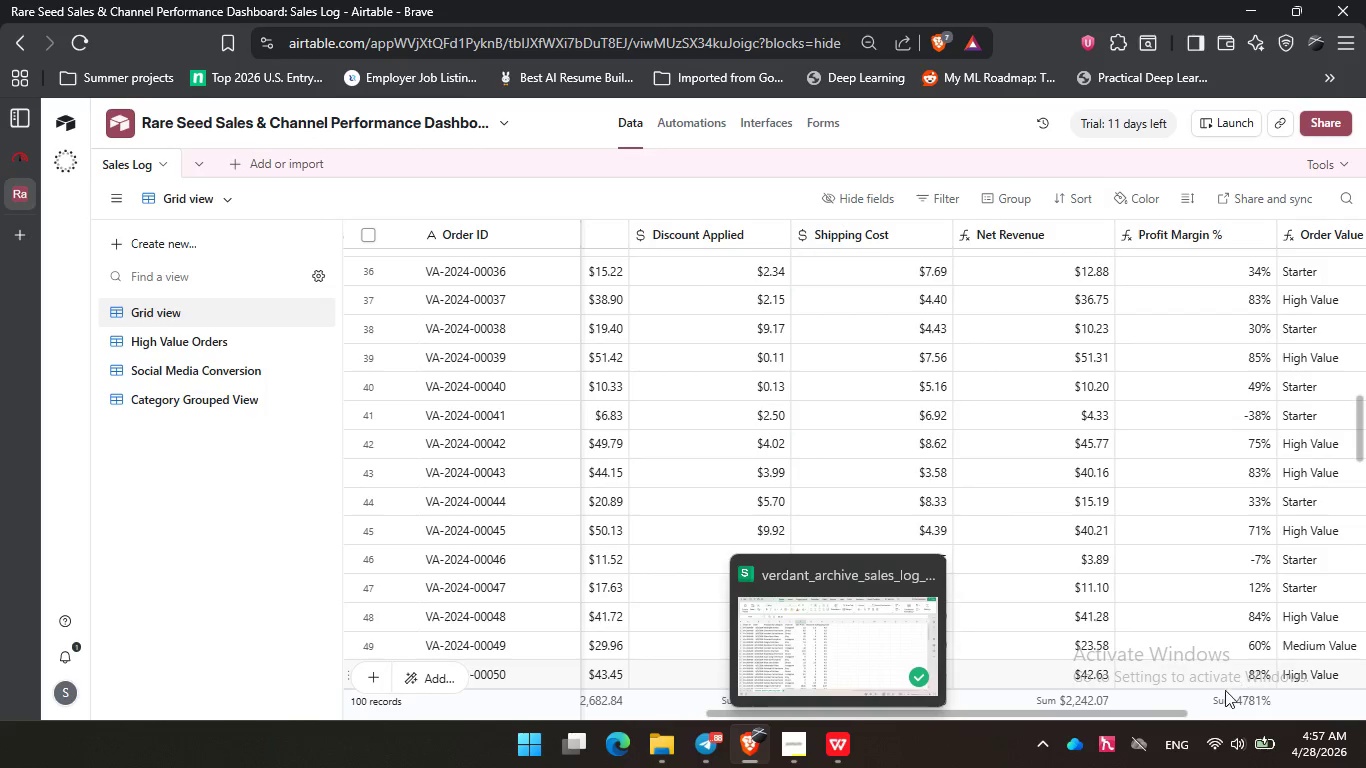 
left_click_drag(start_coordinate=[1071, 712], to_coordinate=[1346, 721])
 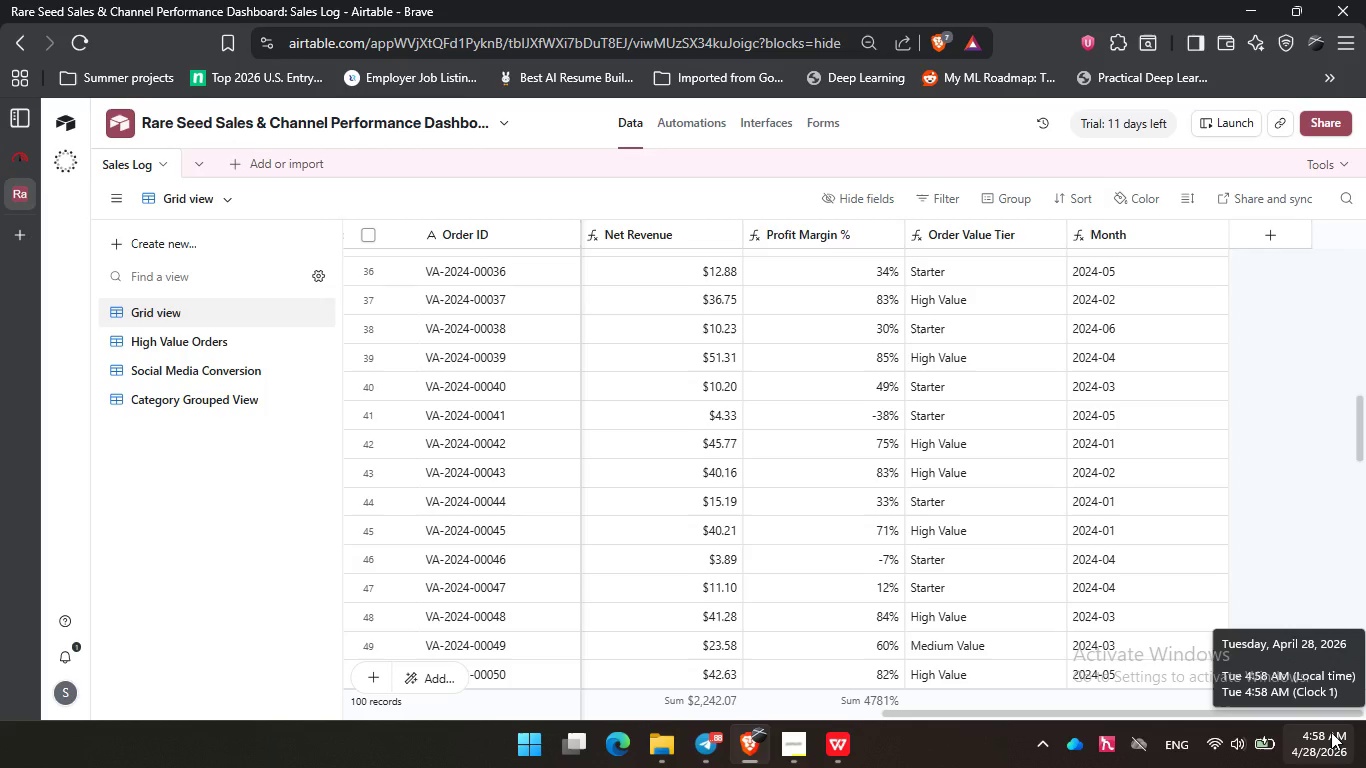 
wait(35.2)
 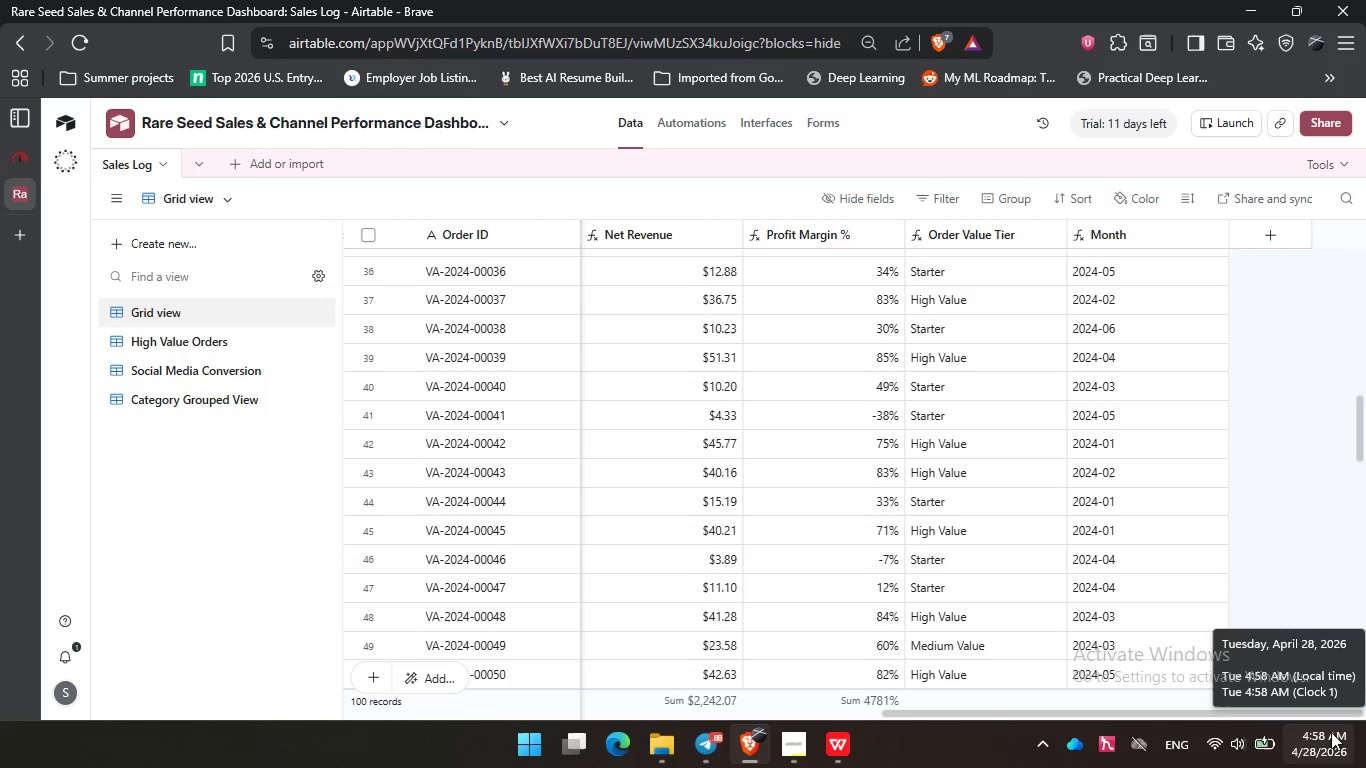 
mouse_move([1279, 539])
 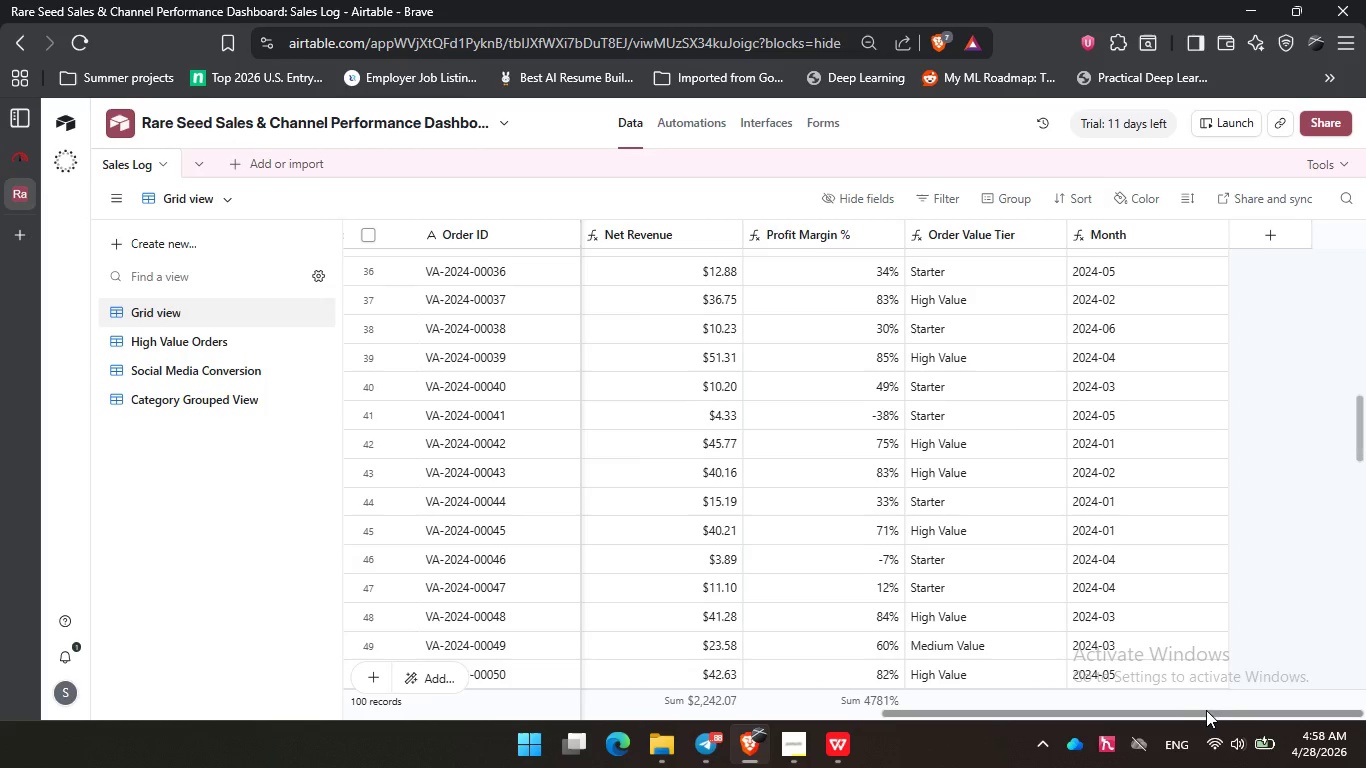 
left_click_drag(start_coordinate=[1206, 710], to_coordinate=[620, 712])
 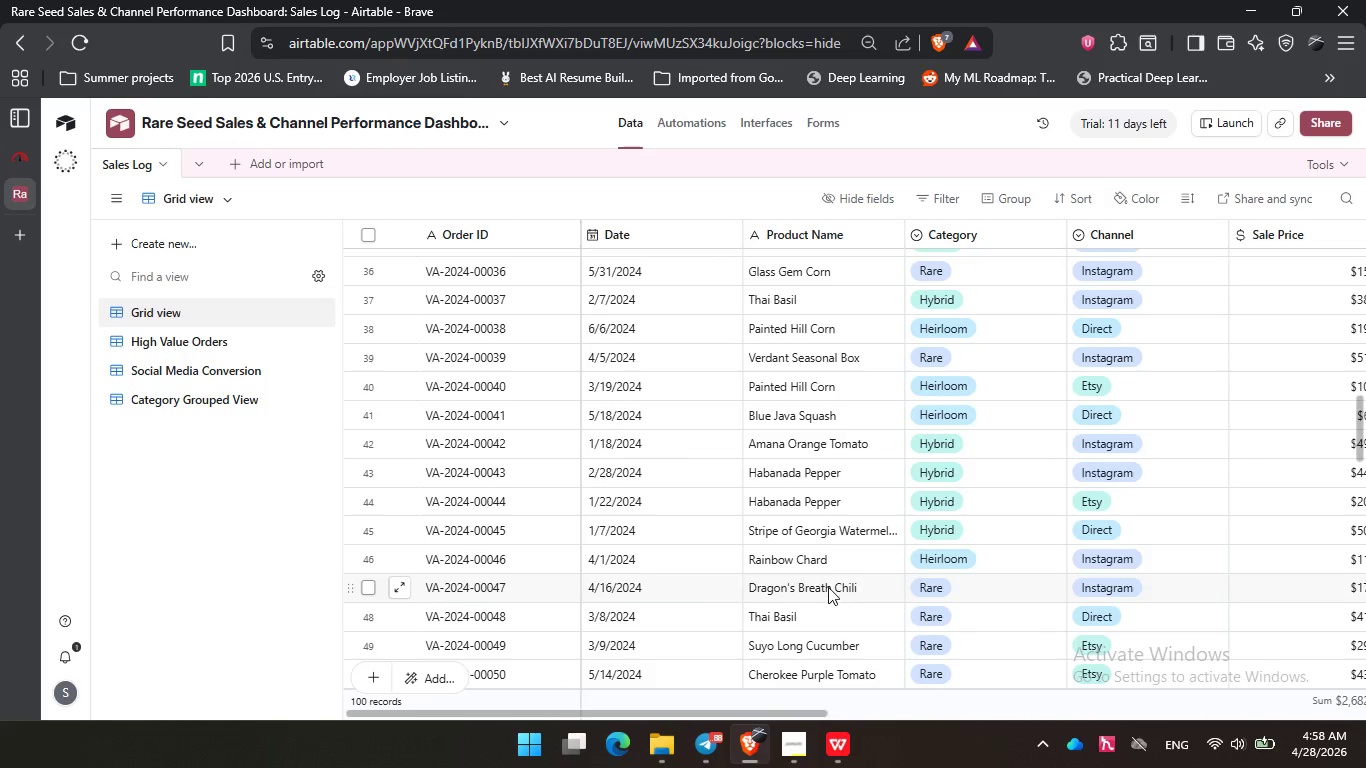 
scroll: coordinate [828, 587], scroll_direction: up, amount: 15.0
 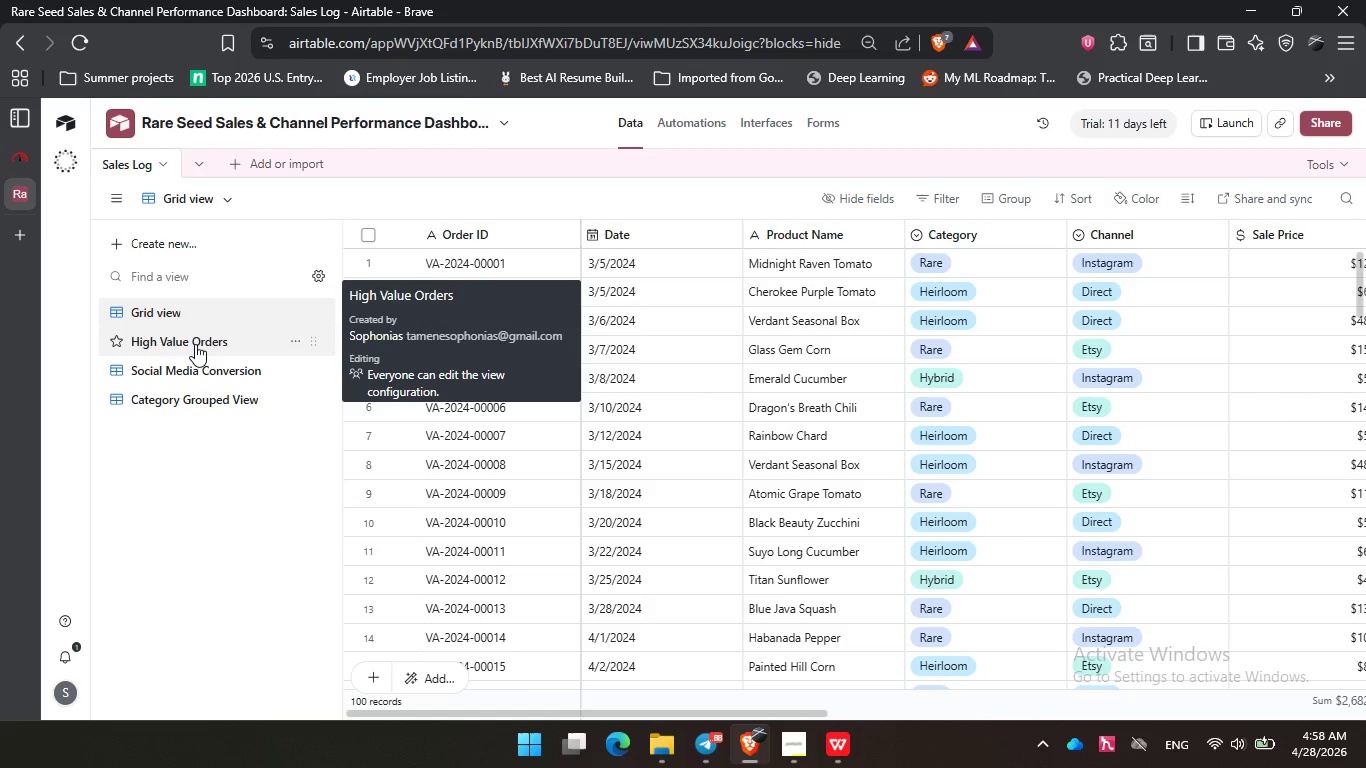 
left_click([195, 343])
 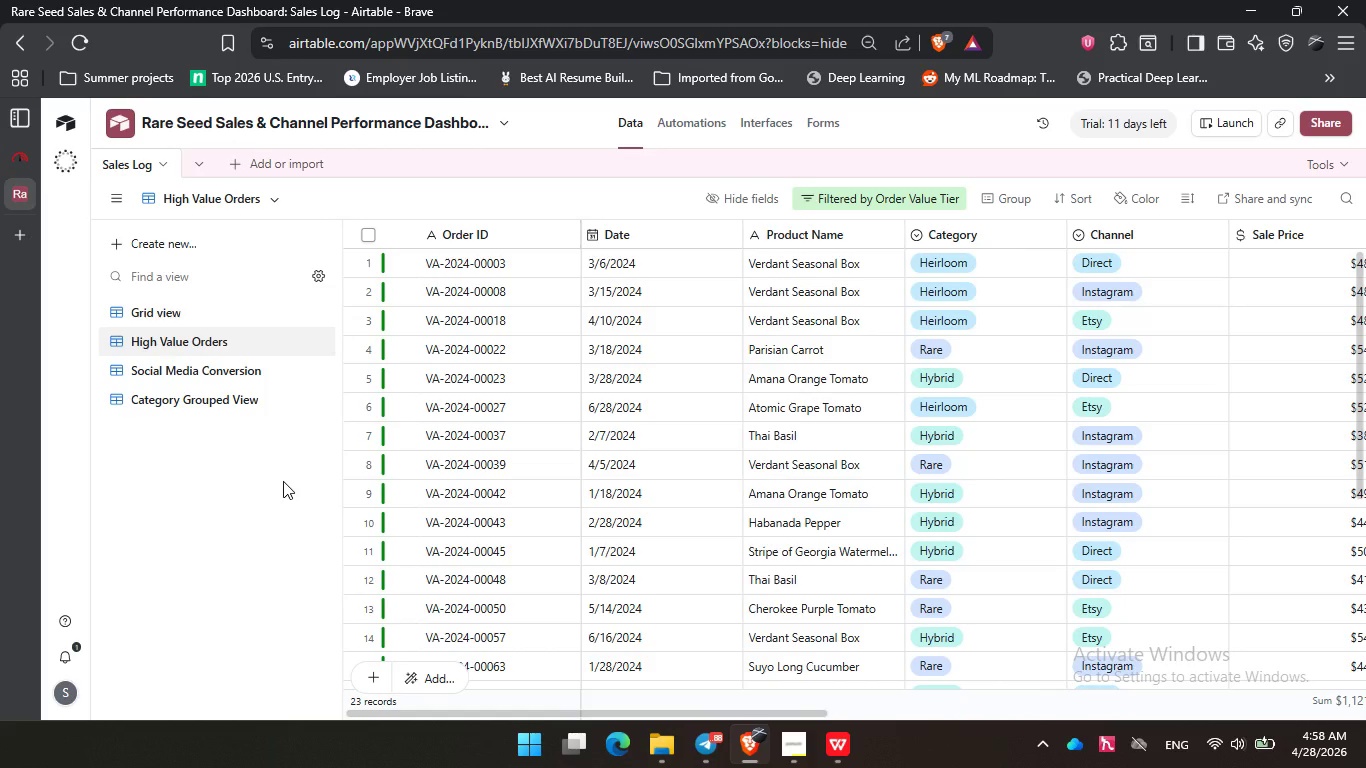 
wait(5.25)
 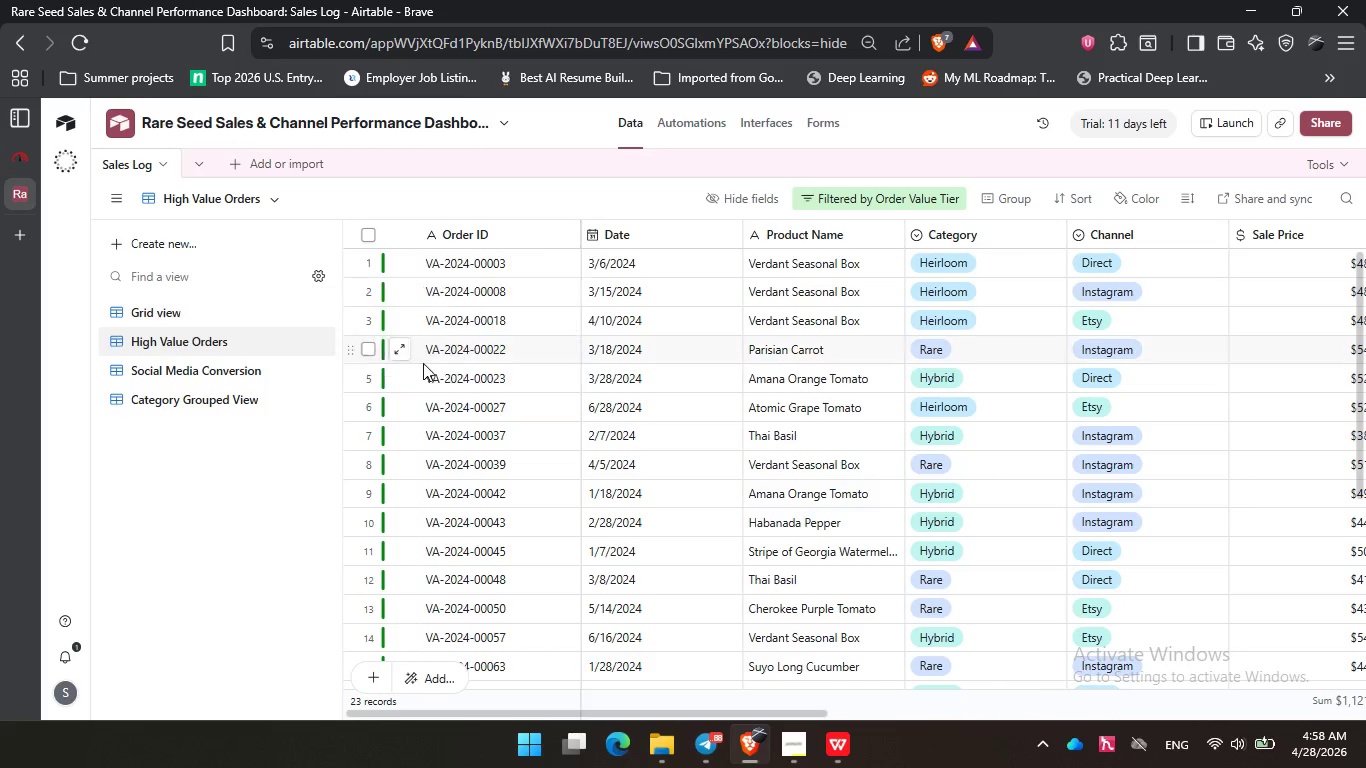 
left_click([264, 442])
 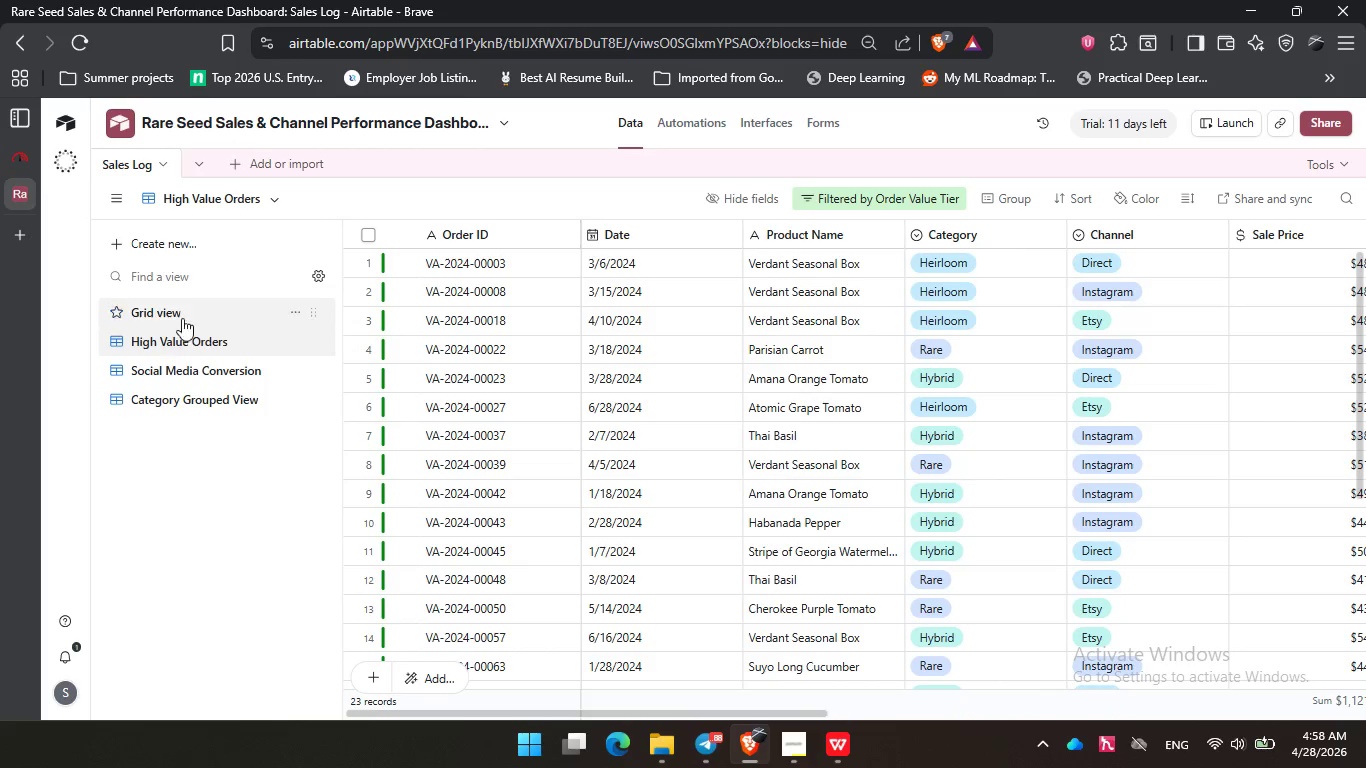 
left_click([179, 311])
 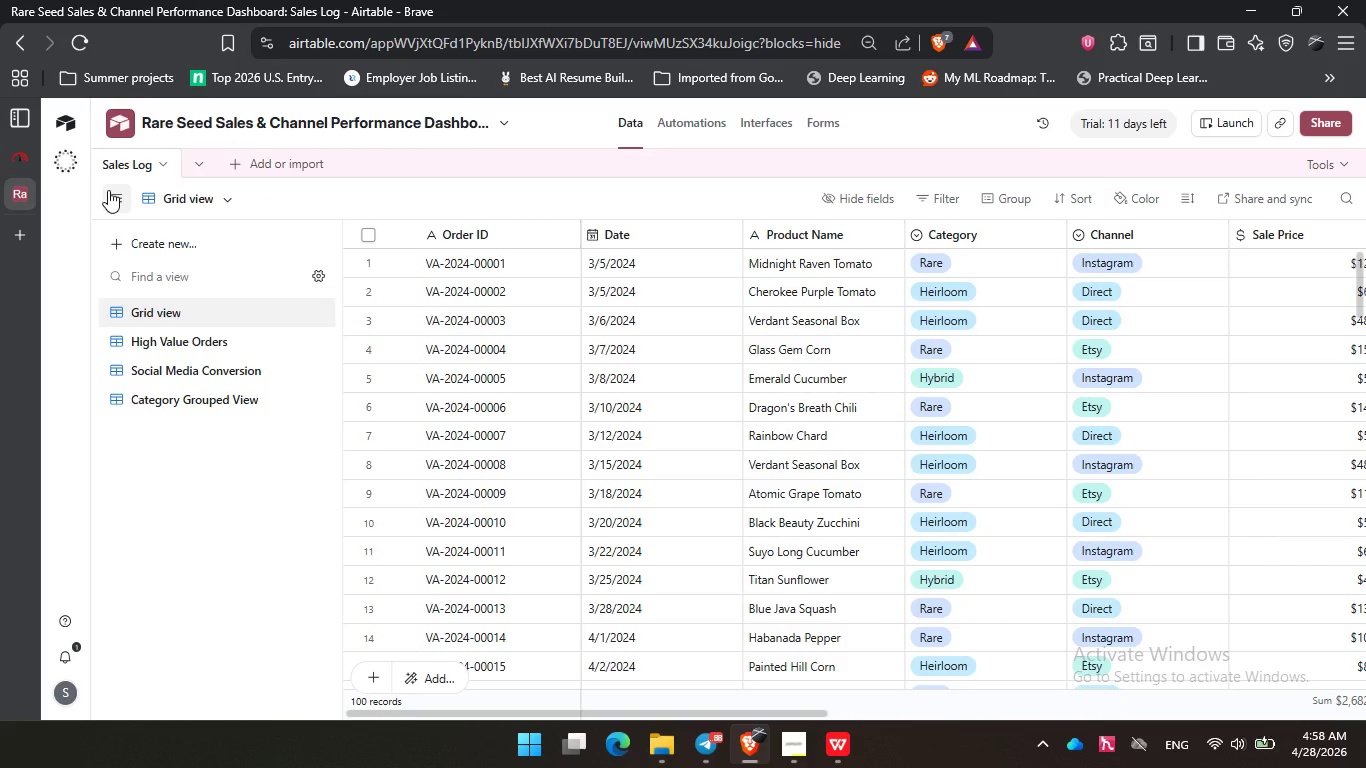 
left_click([109, 190])
 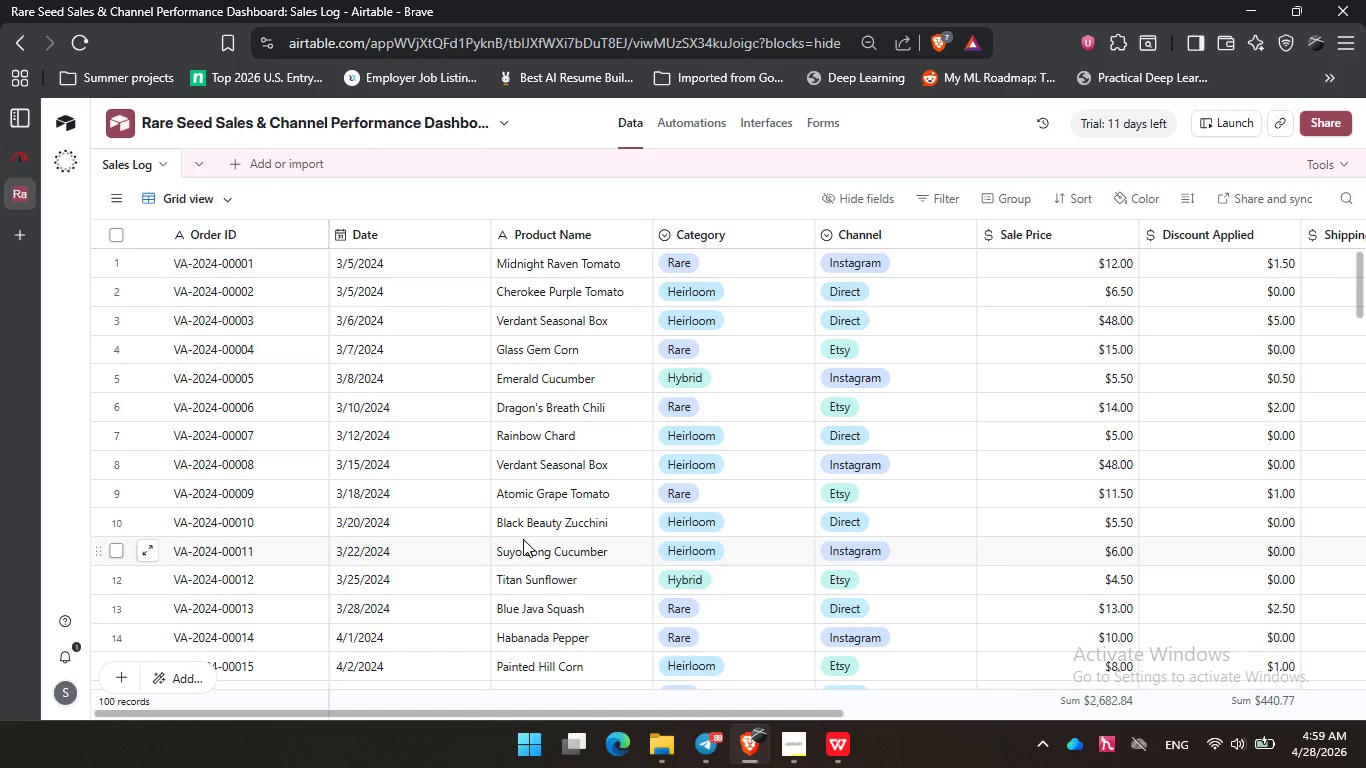 
wait(64.33)
 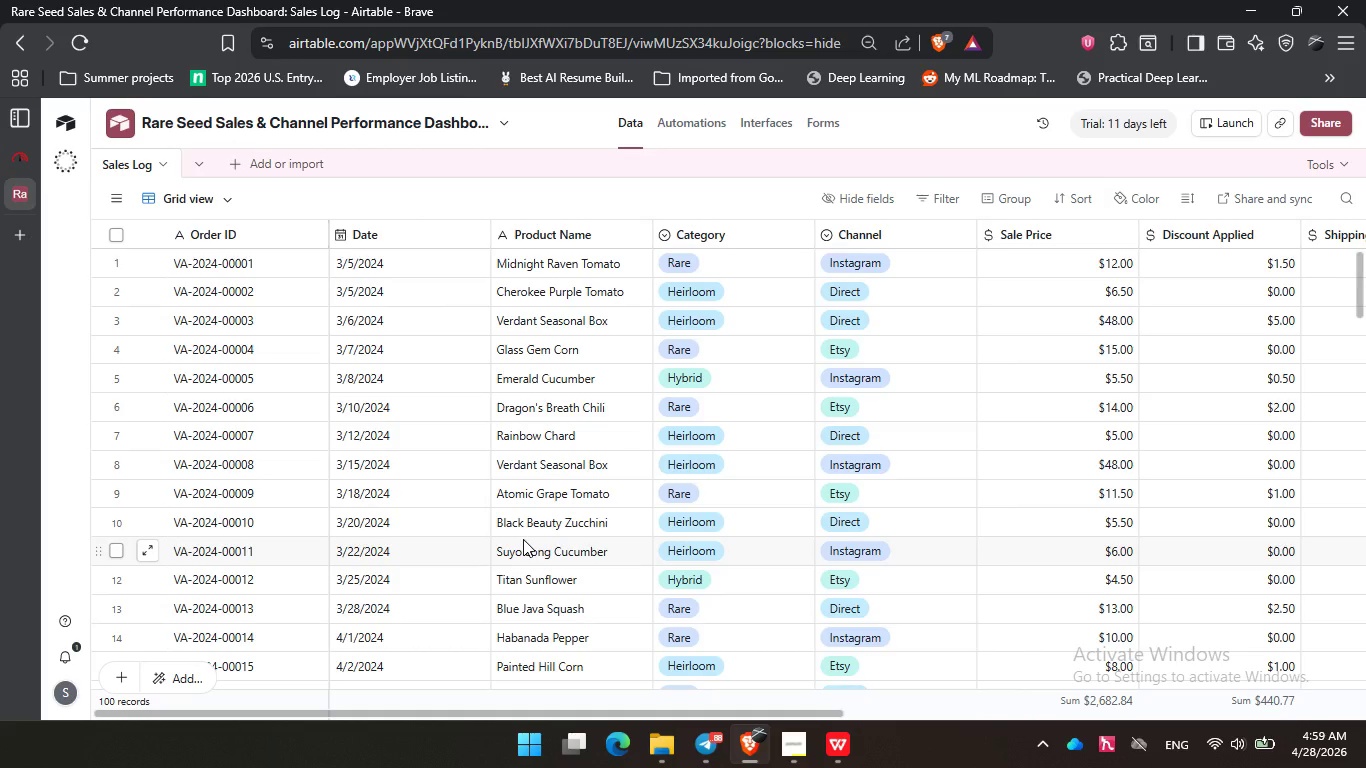 
double_click([475, 509])
 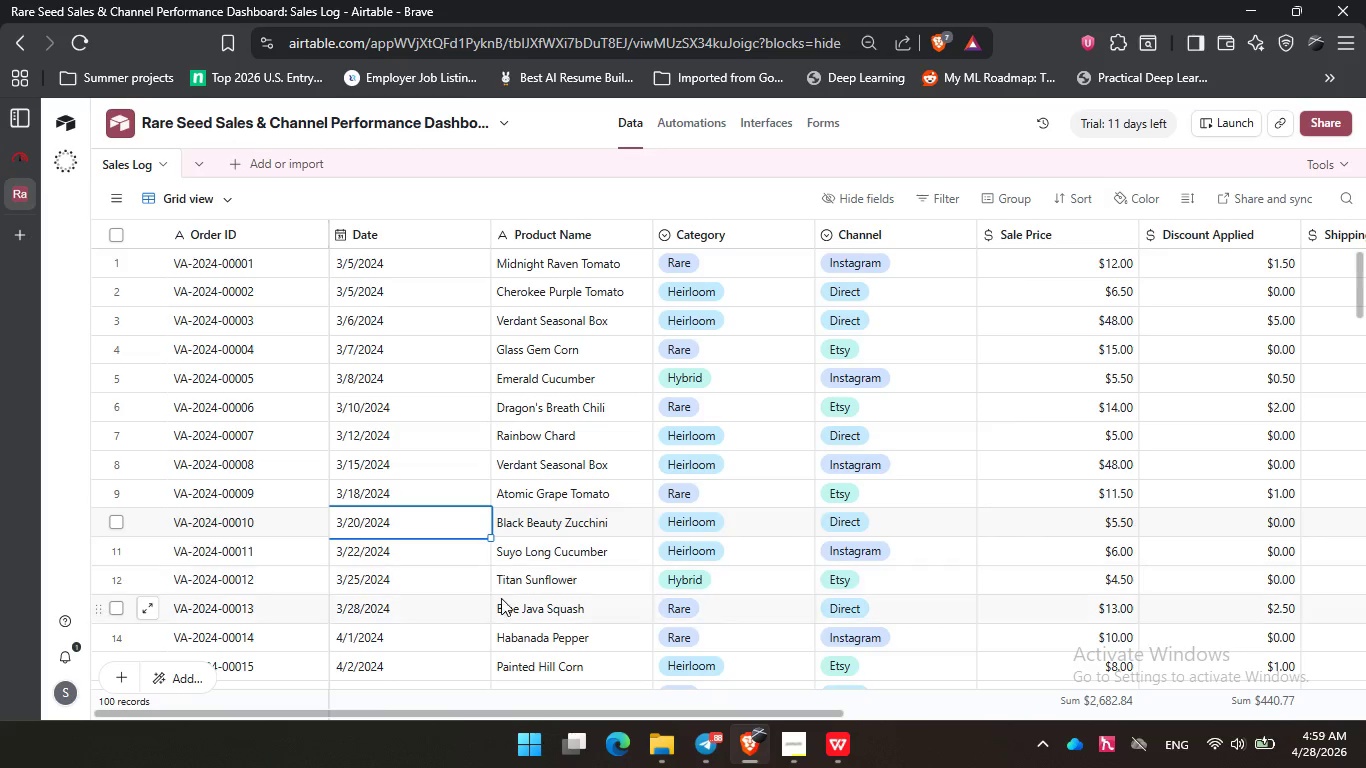 
scroll: coordinate [522, 572], scroll_direction: down, amount: 8.0
 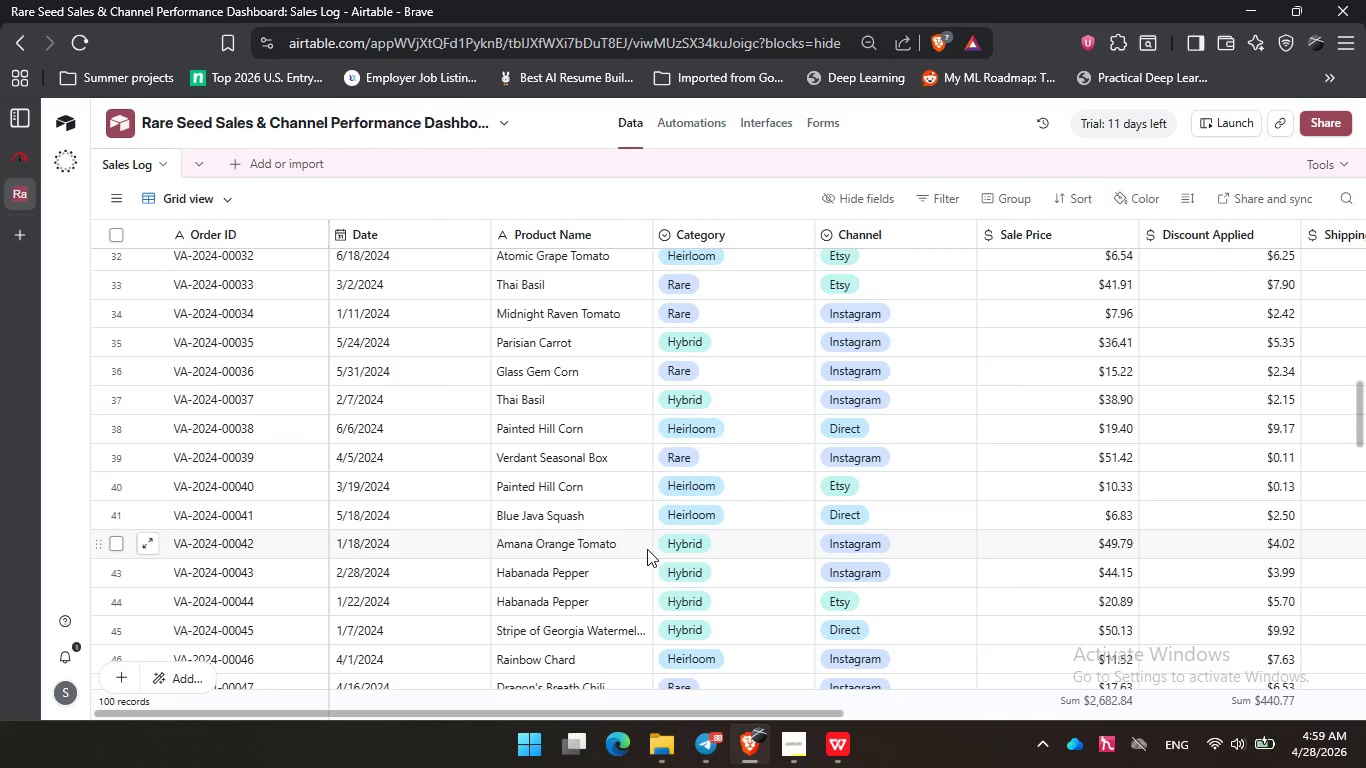 
wait(17.69)
 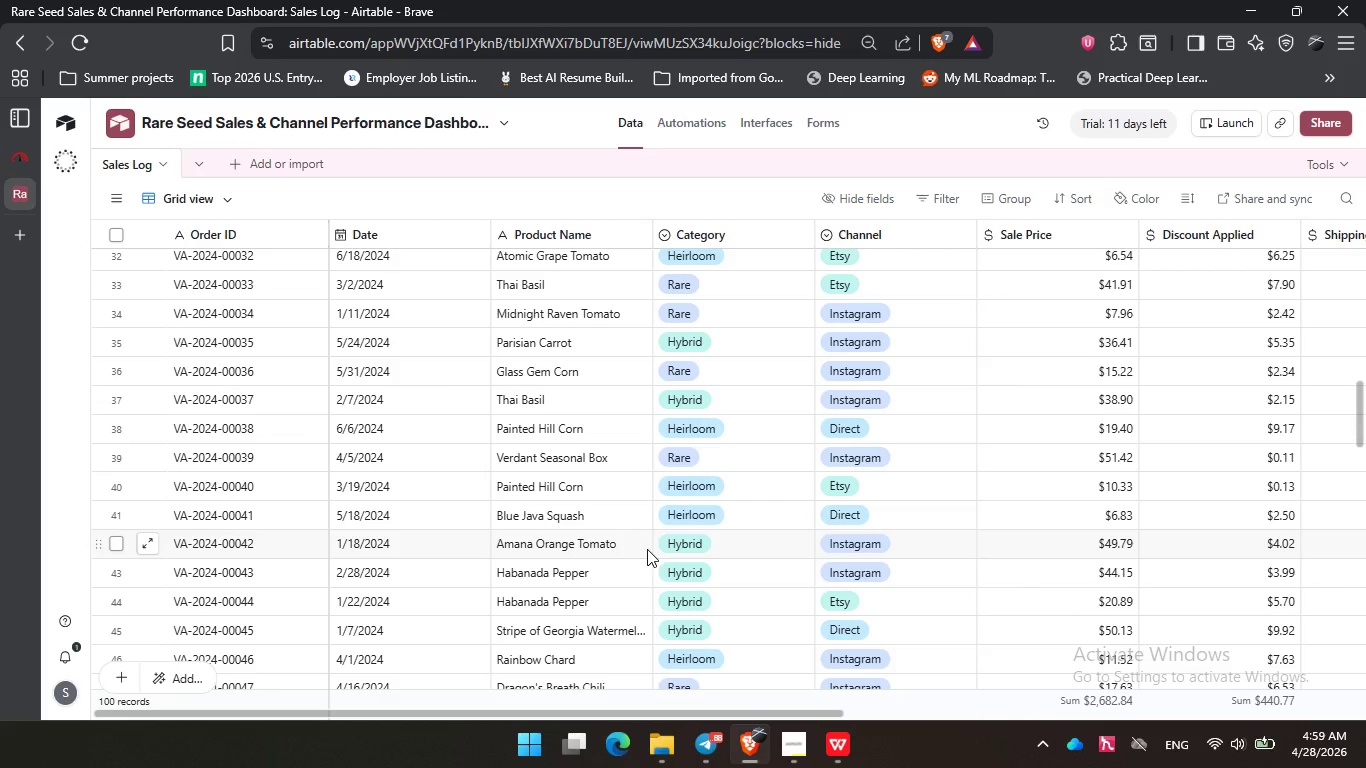 
scroll: coordinate [568, 497], scroll_direction: up, amount: 9.0
 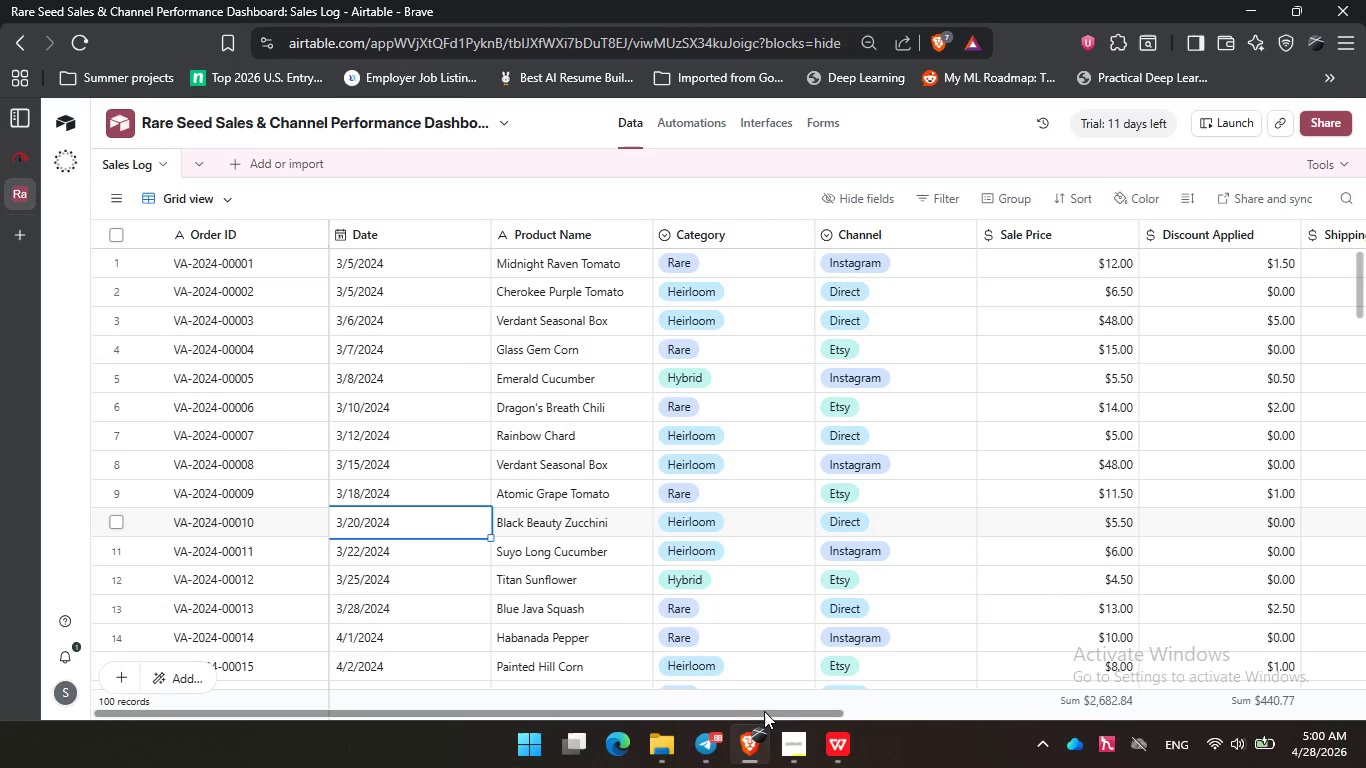 
left_click_drag(start_coordinate=[766, 712], to_coordinate=[676, 714])
 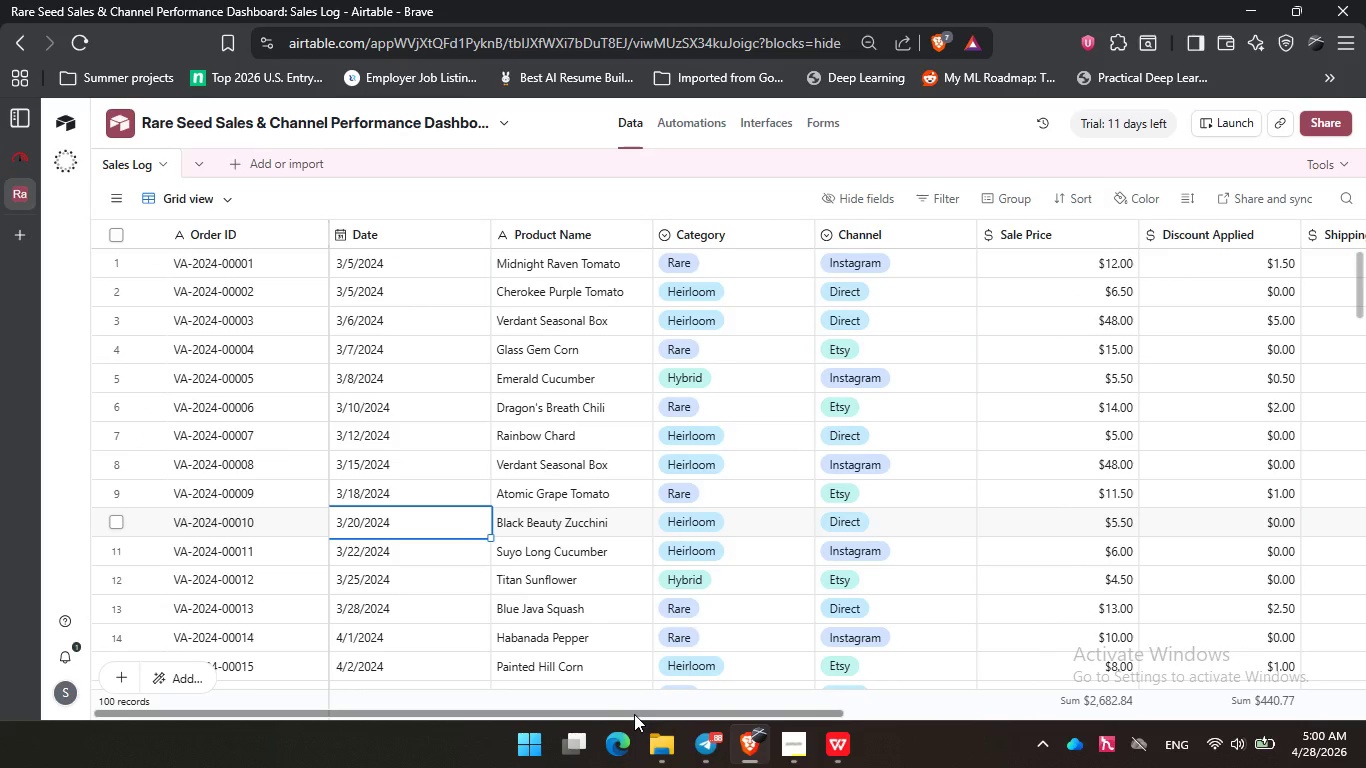 
left_click_drag(start_coordinate=[634, 714], to_coordinate=[527, 700])
 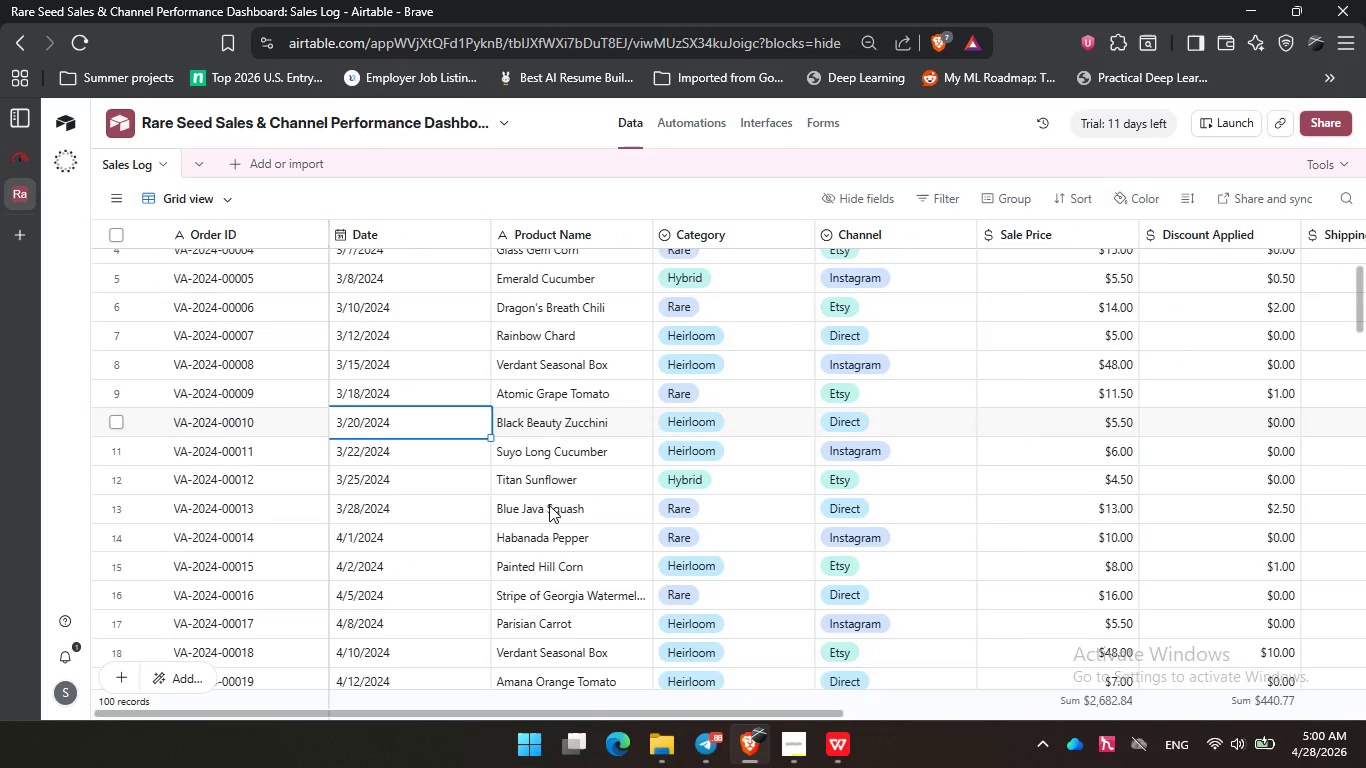 
scroll: coordinate [549, 505], scroll_direction: down, amount: 3.0
 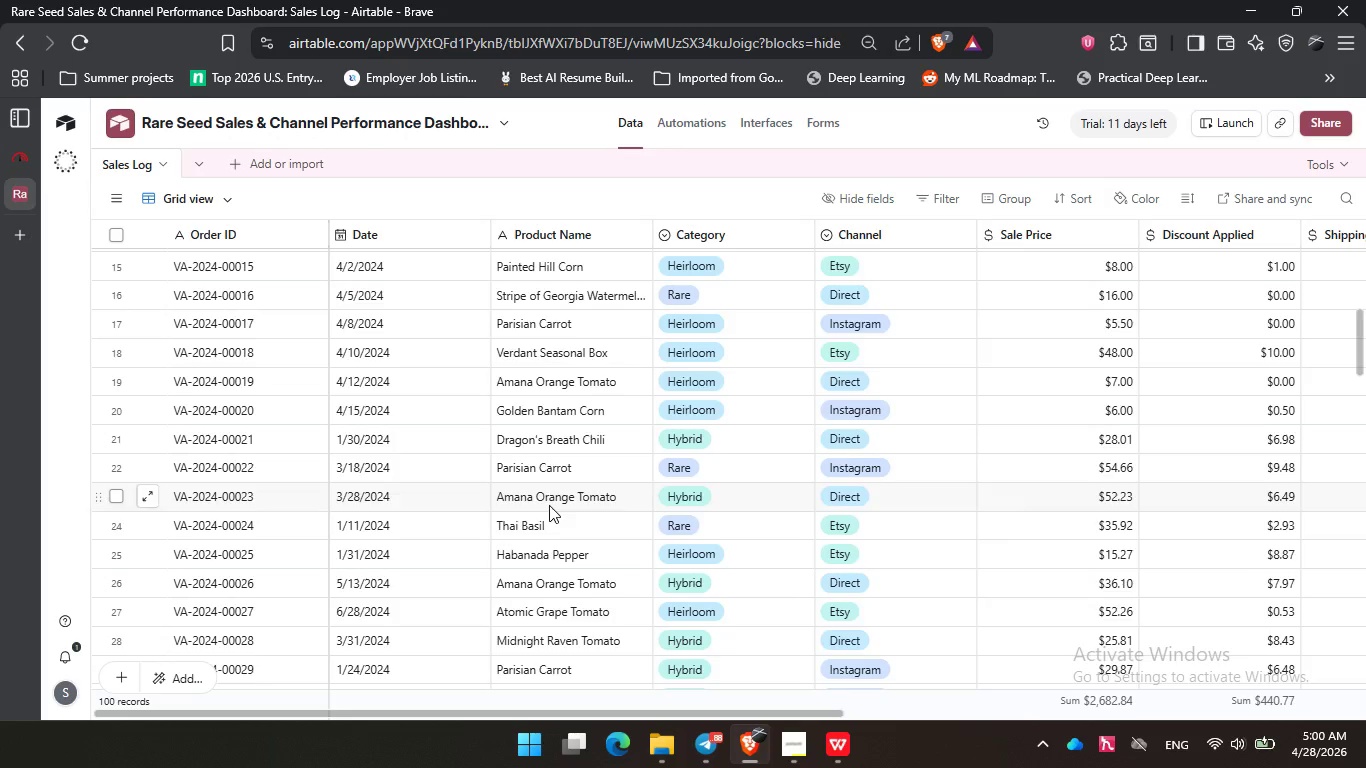 
scroll: coordinate [549, 510], scroll_direction: up, amount: 11.0
 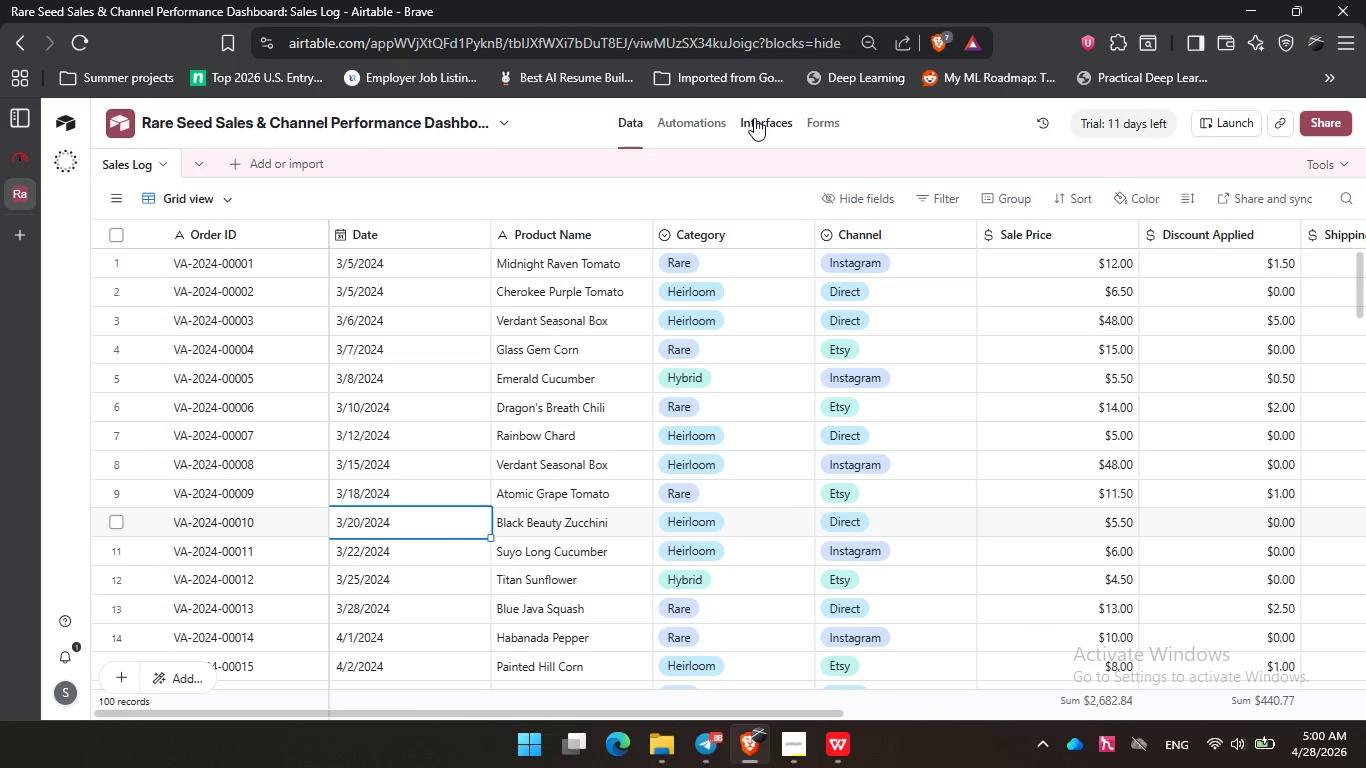 
left_click([755, 119])
 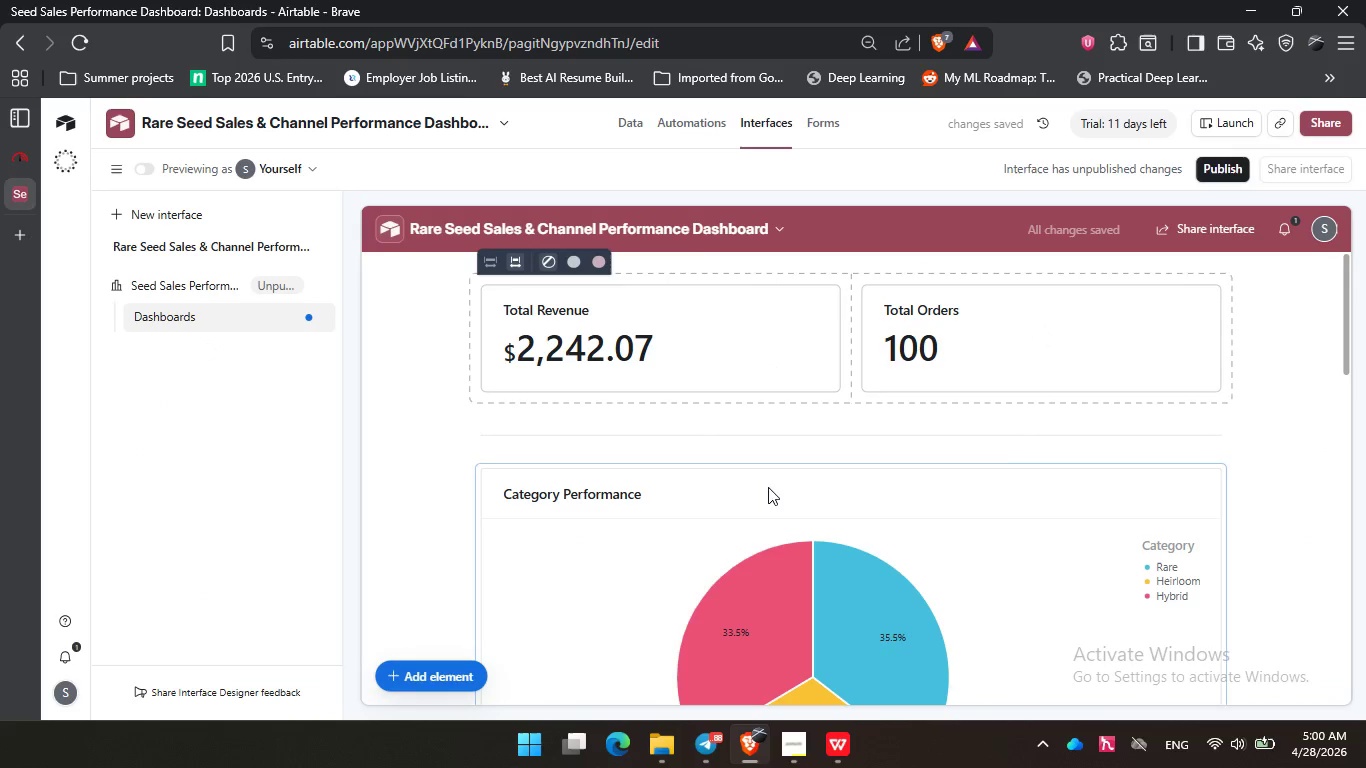 
scroll: coordinate [798, 440], scroll_direction: down, amount: 9.0
 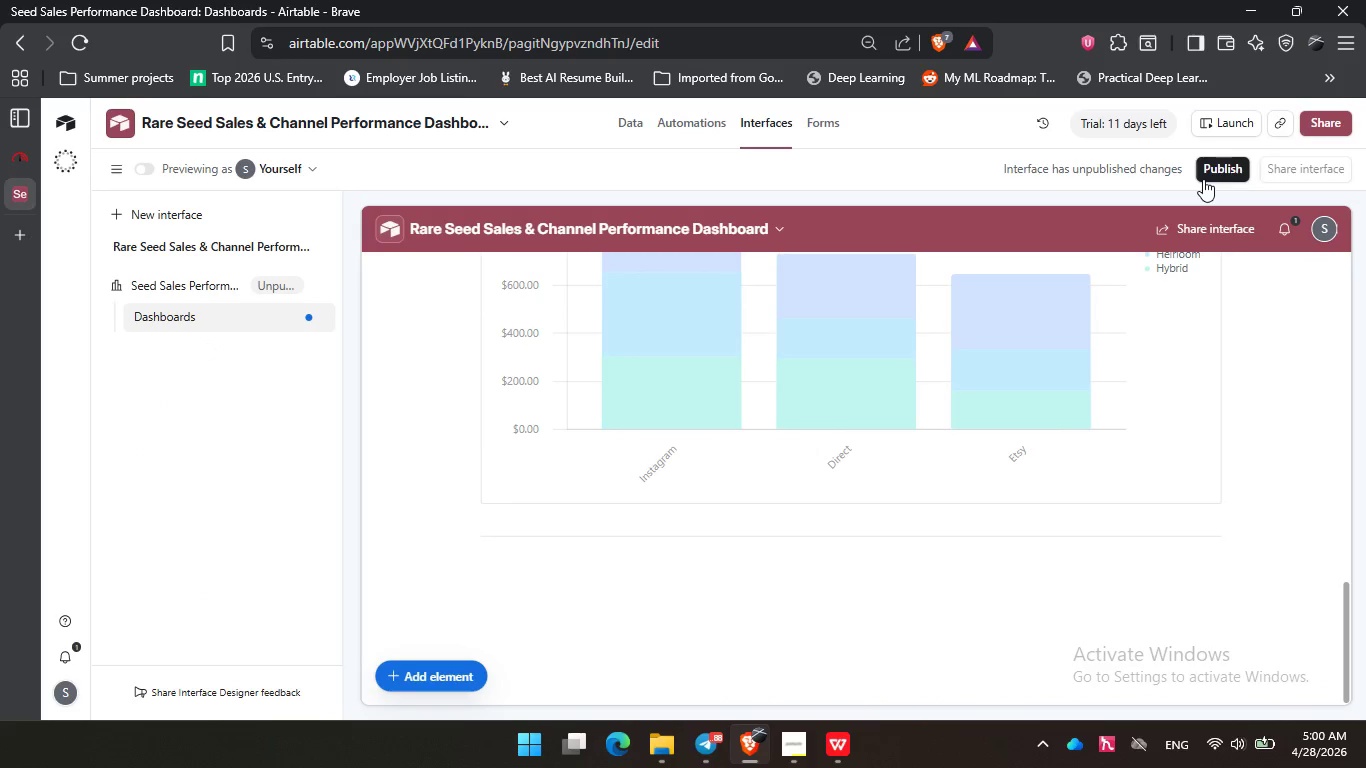 
left_click([1218, 160])
 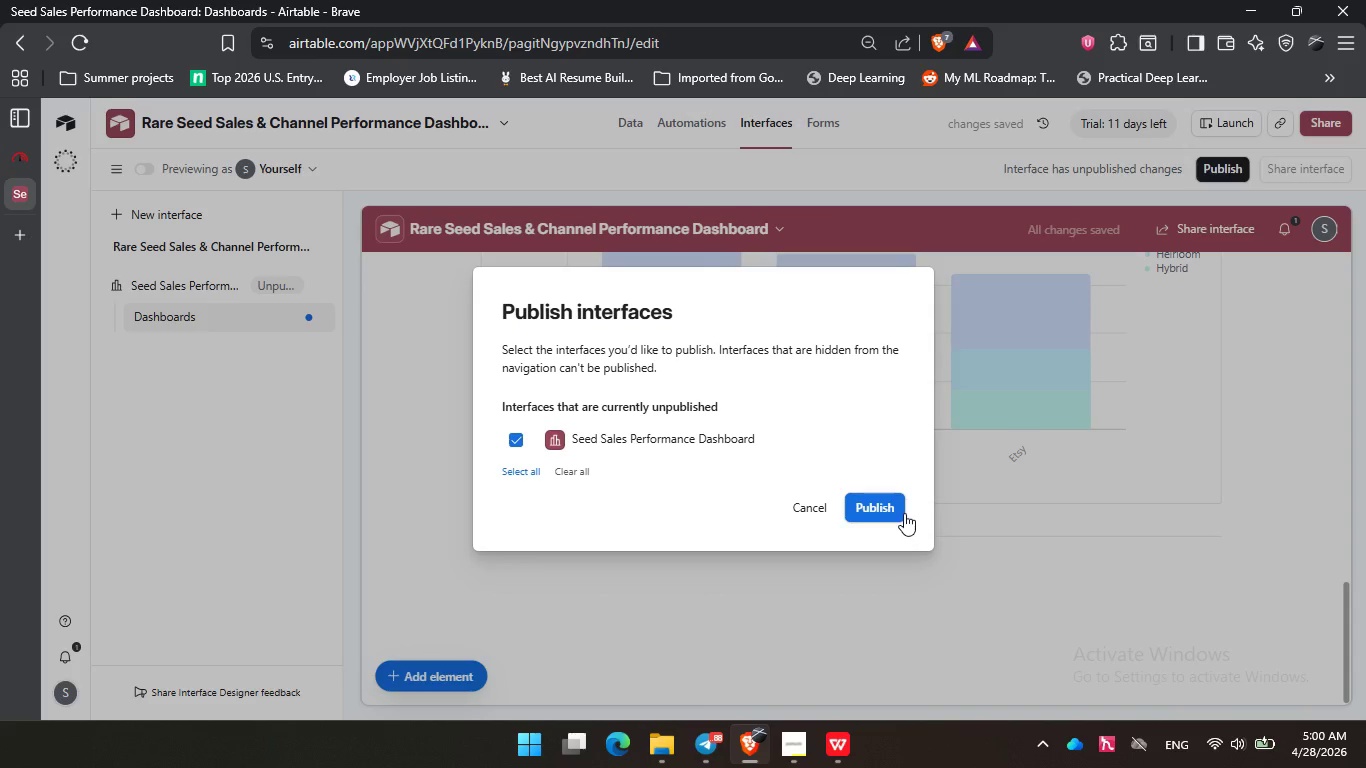 
left_click([890, 506])
 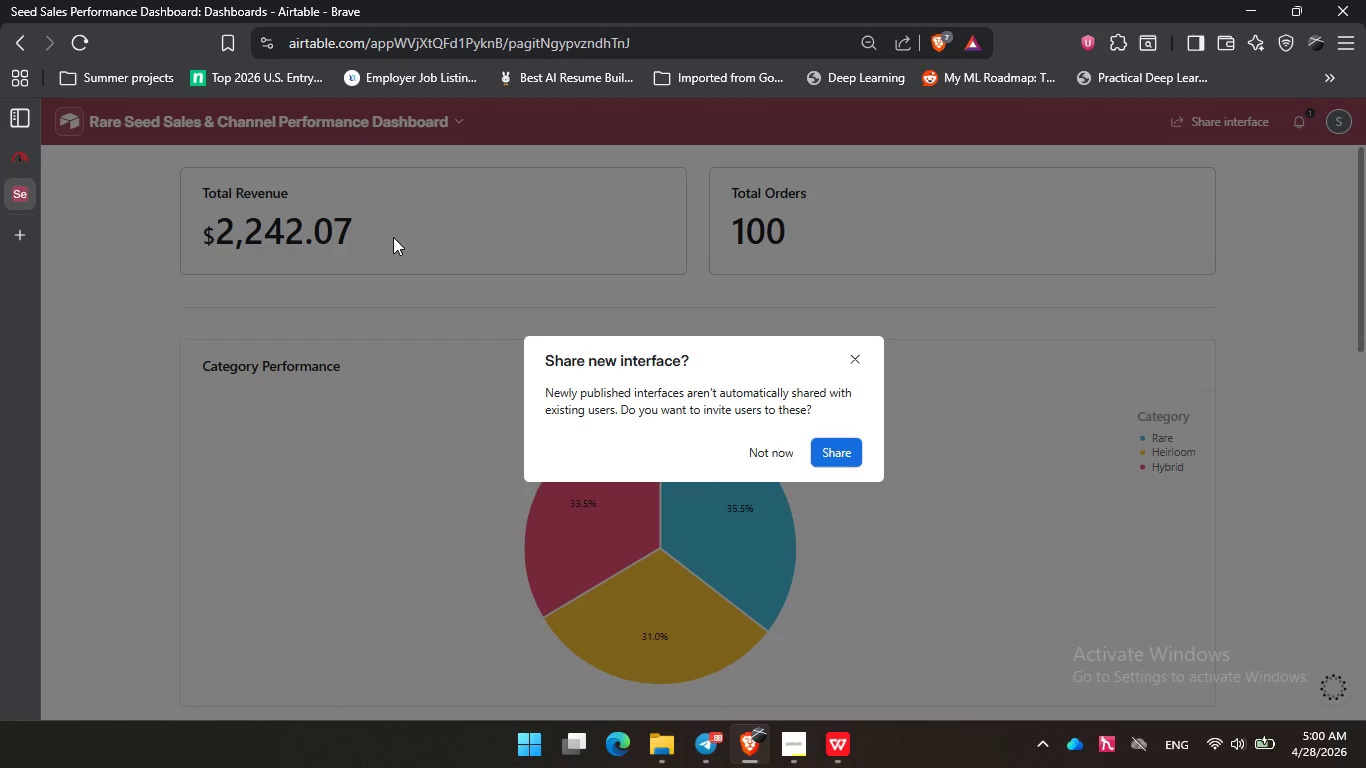 
wait(15.0)
 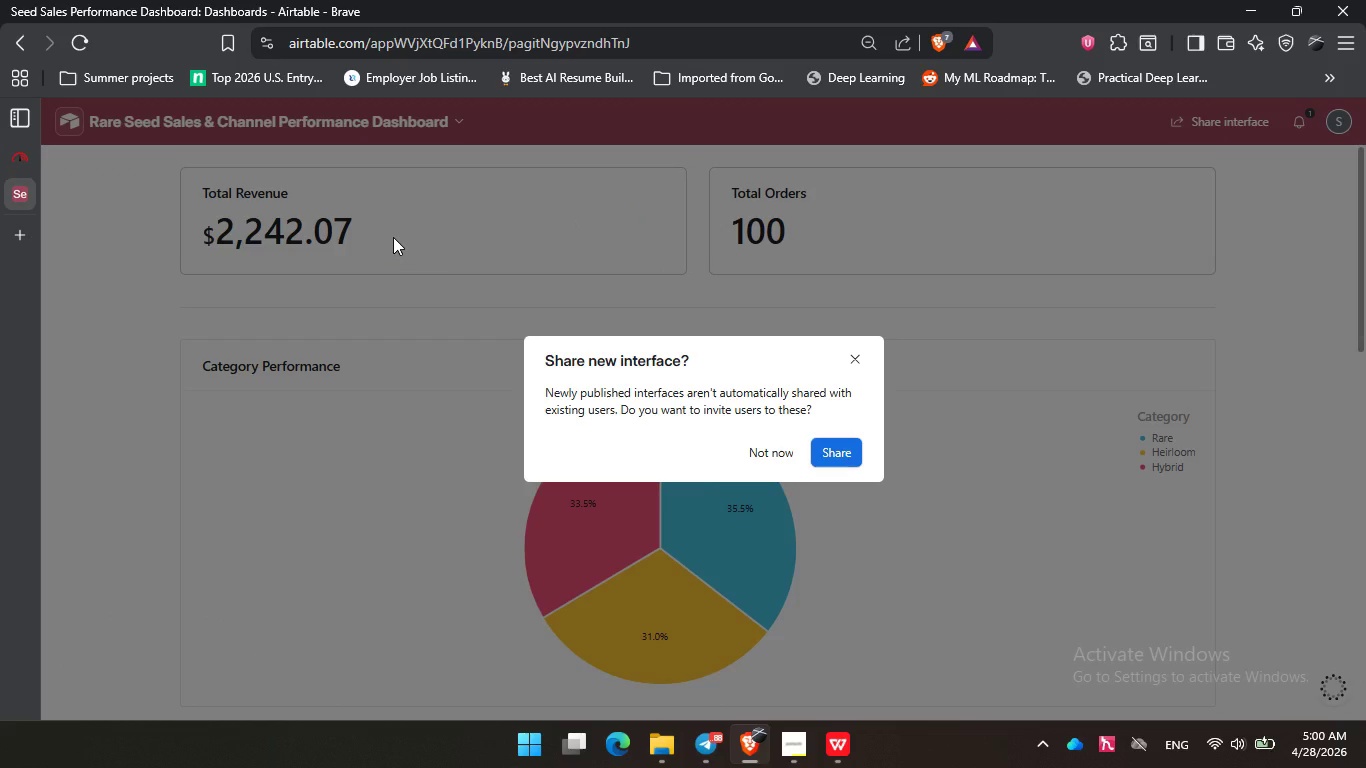 
left_click([832, 444])
 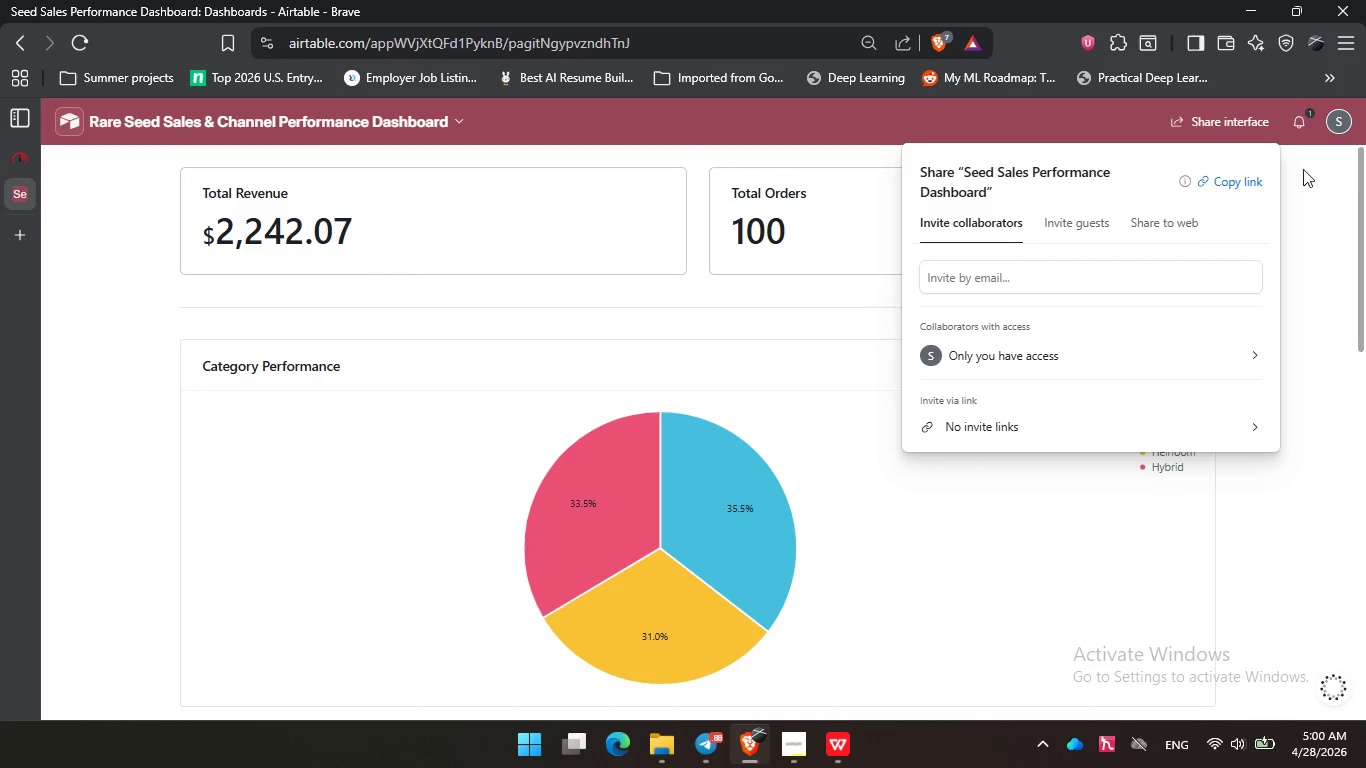 
left_click([1240, 179])
 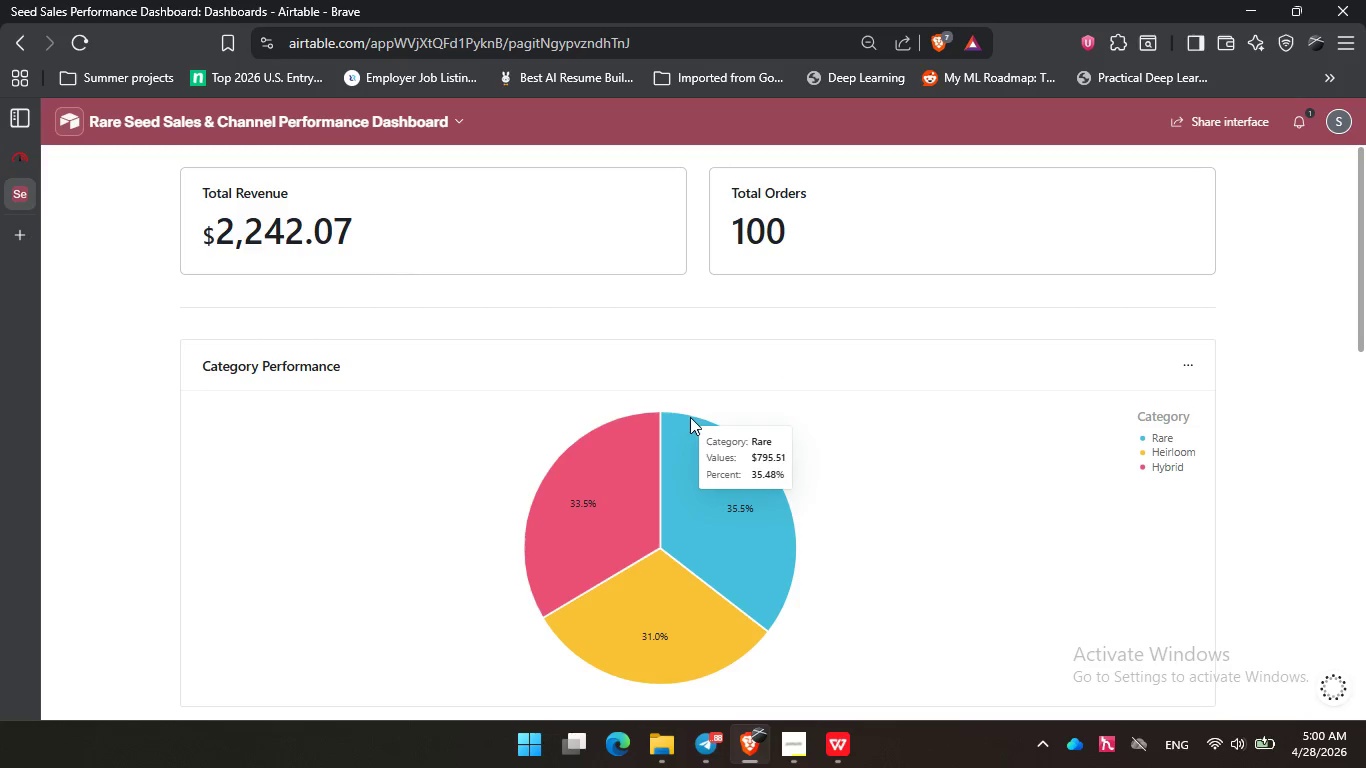 
wait(6.23)
 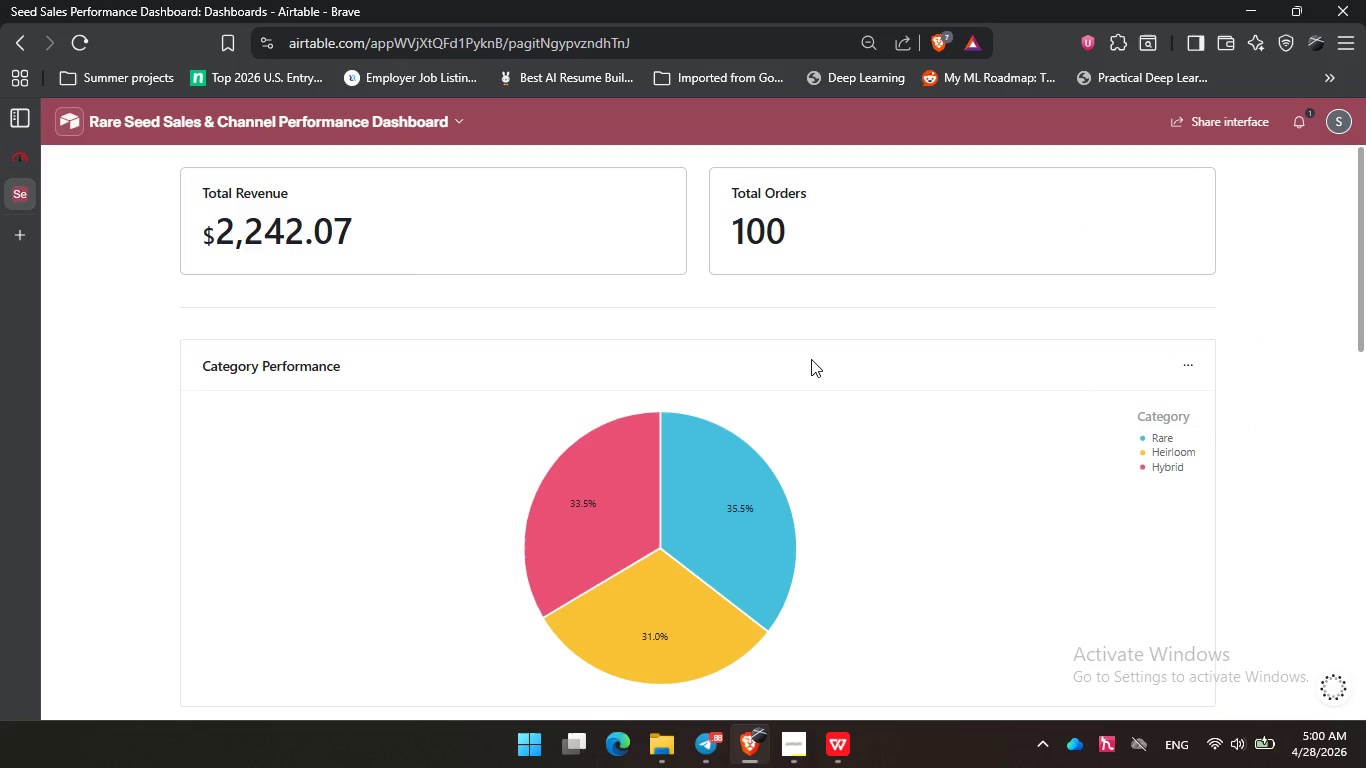 
double_click([772, 223])
 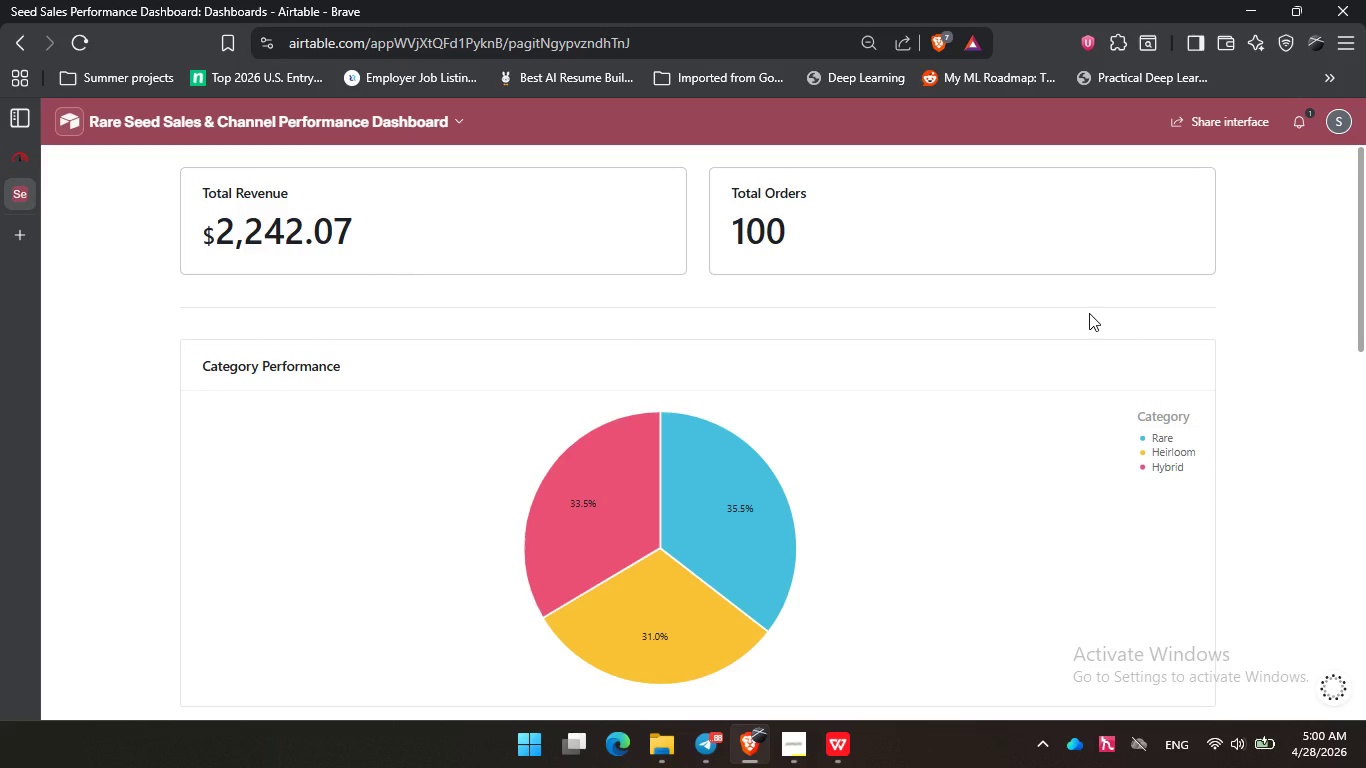 
wait(15.84)
 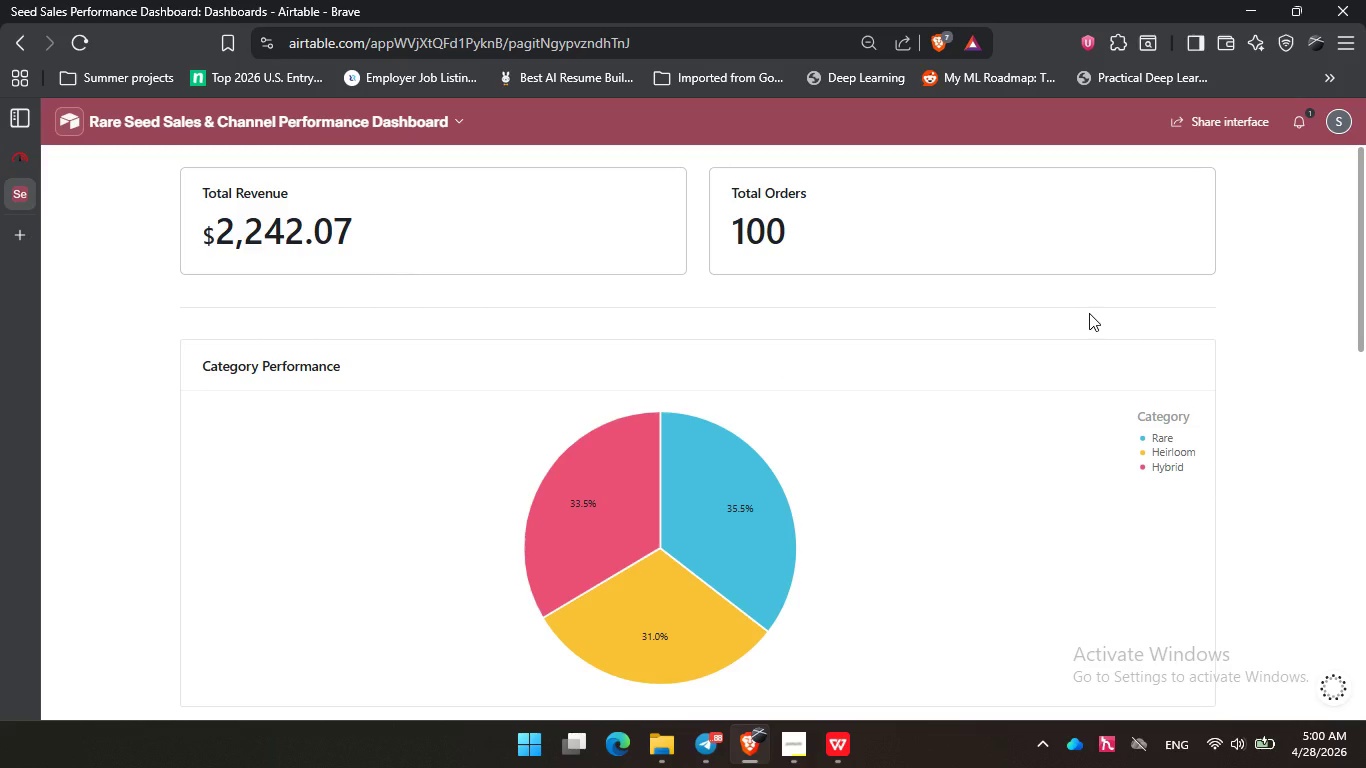 
left_click([398, 237])
 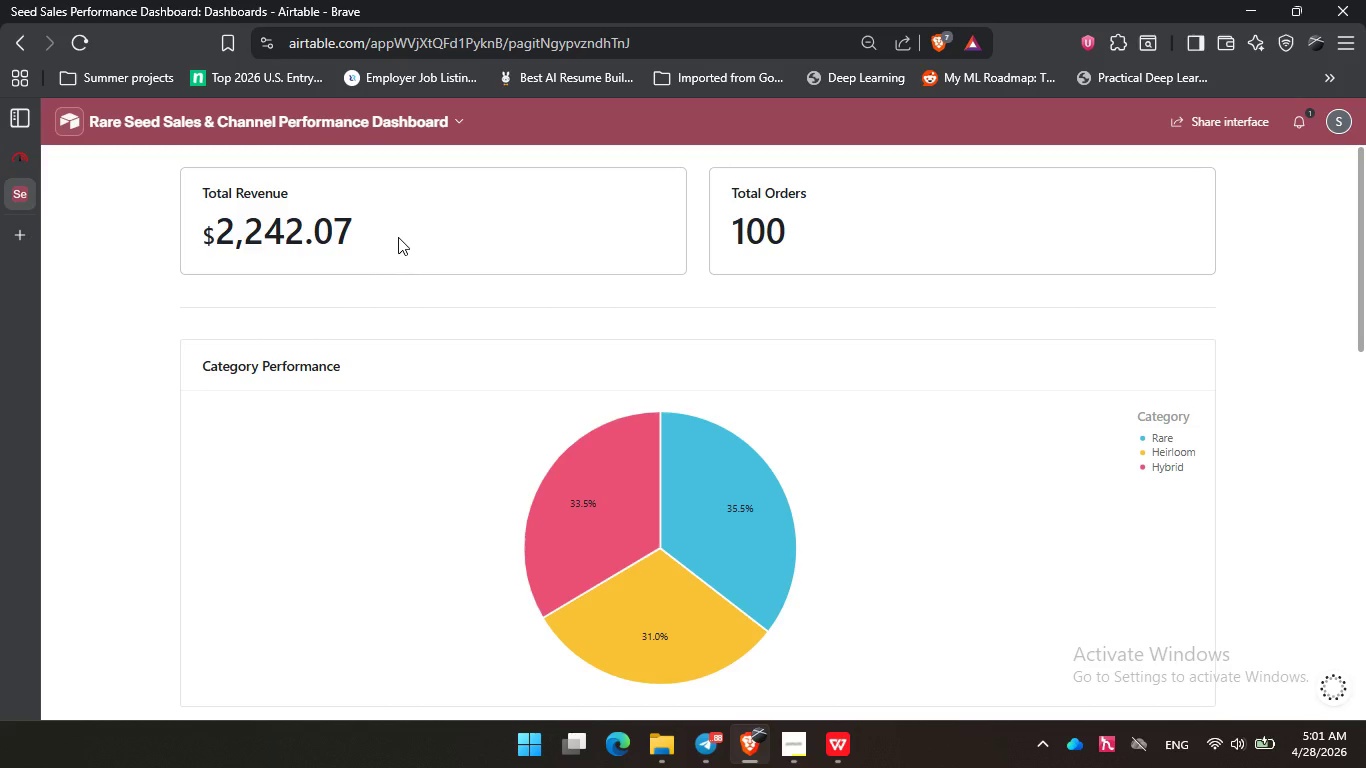 
wait(9.02)
 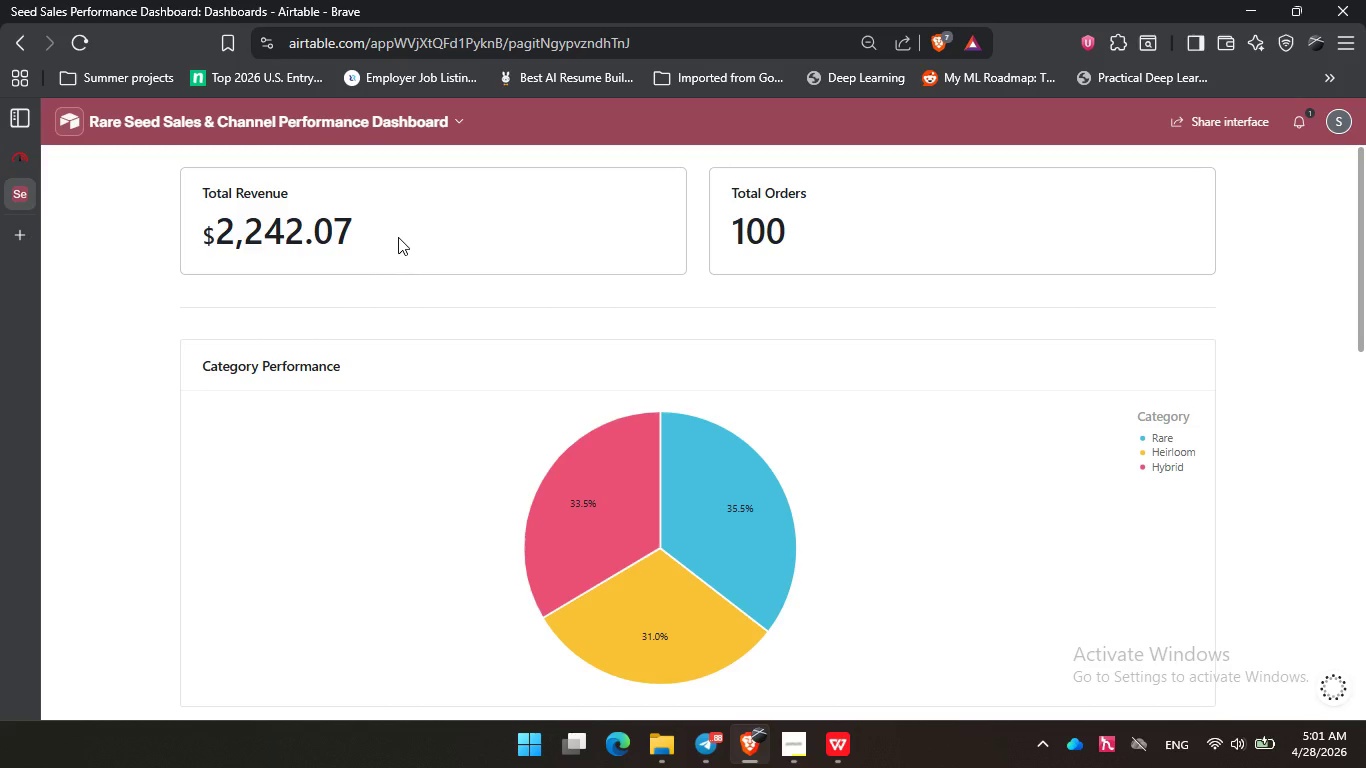 
left_click([744, 523])
 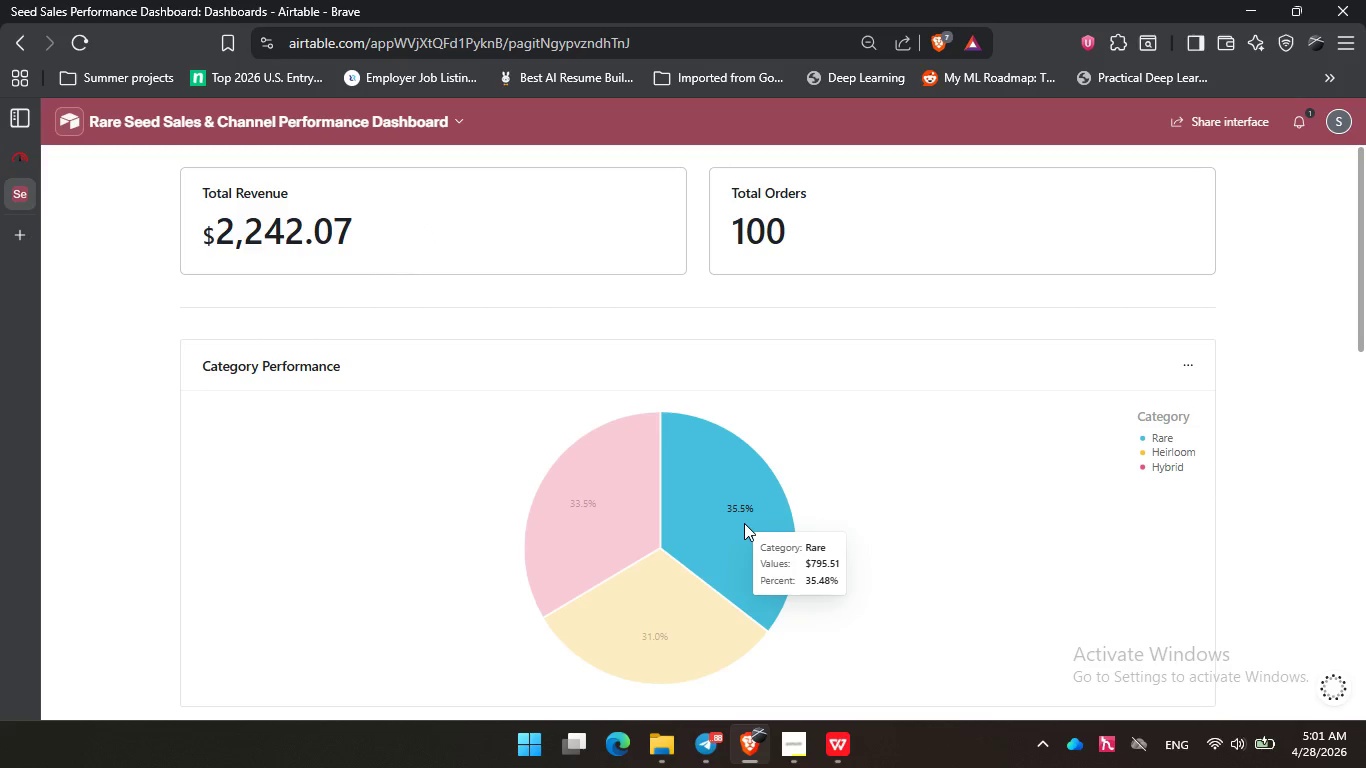 
left_click([661, 589])
 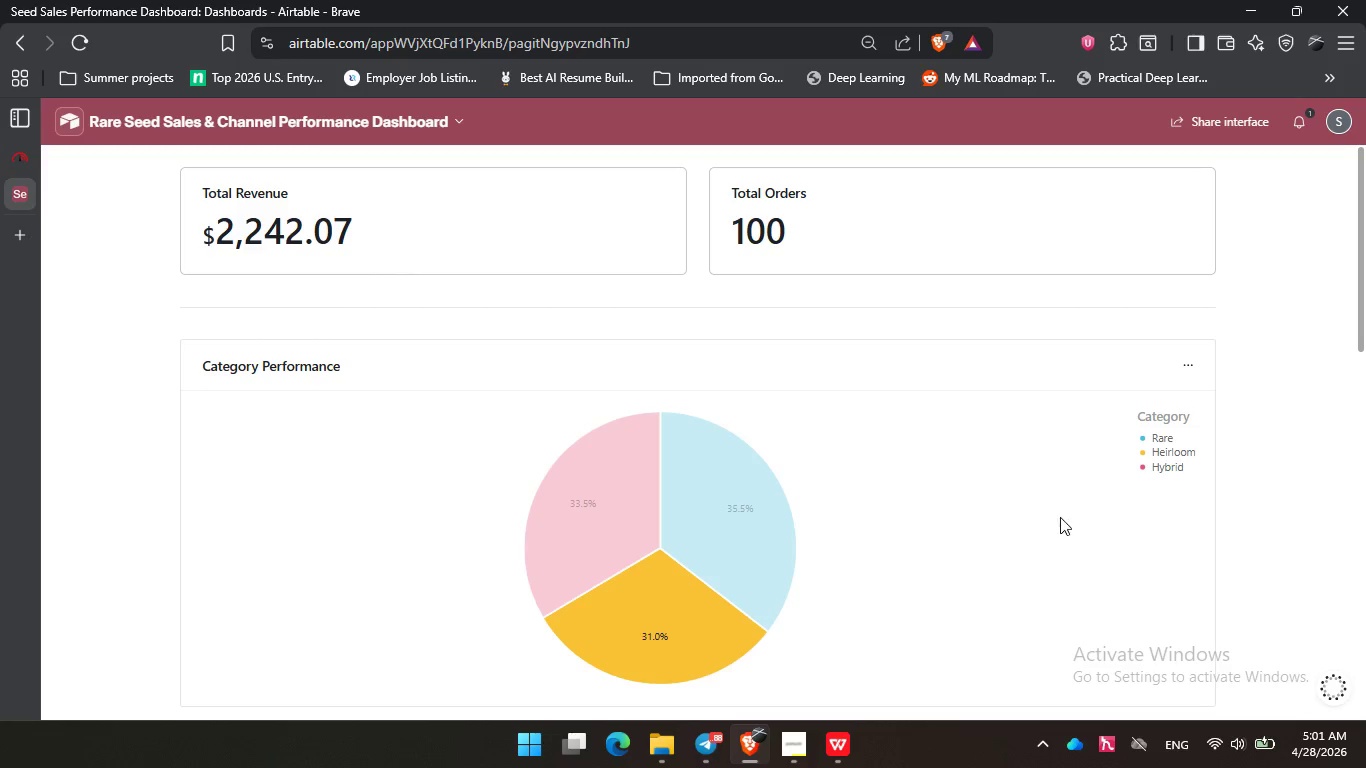 
left_click([1158, 447])
 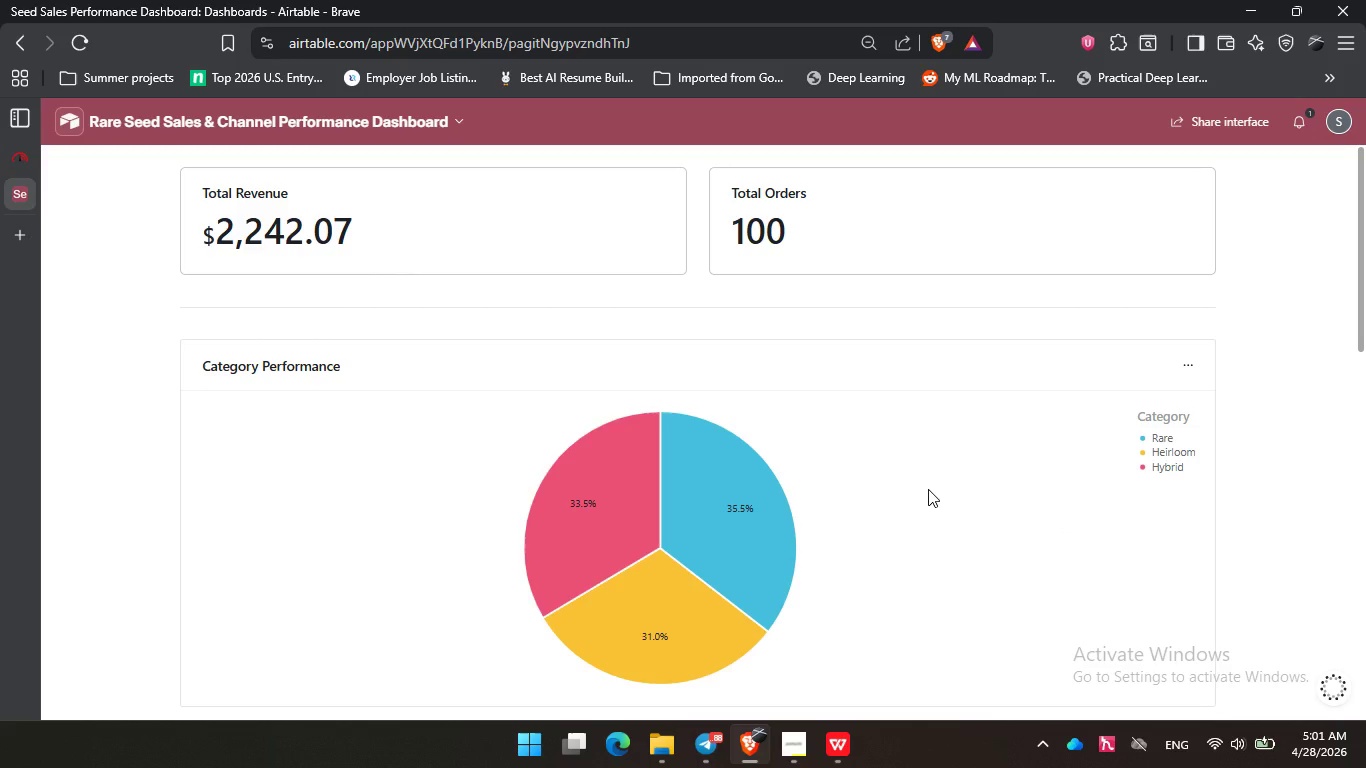 
scroll: coordinate [928, 489], scroll_direction: down, amount: 5.0
 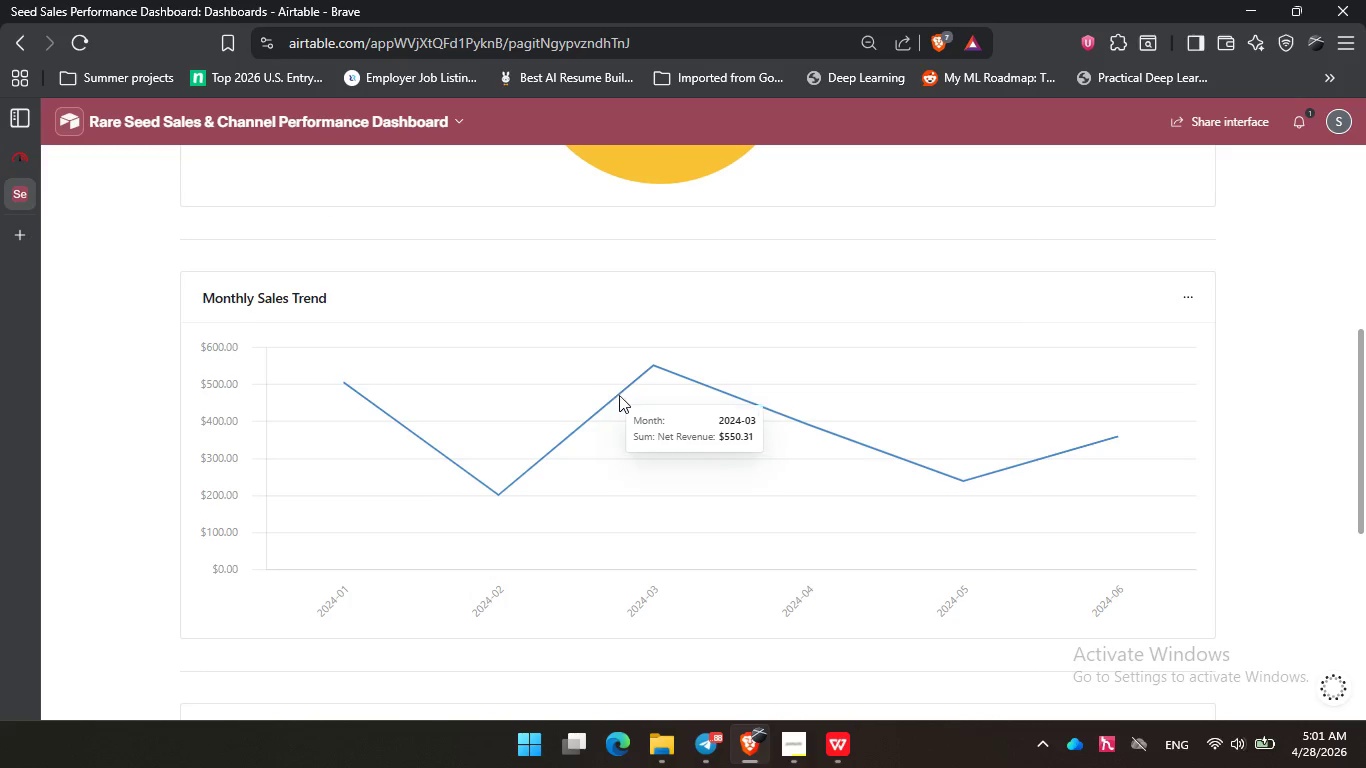 
wait(9.57)
 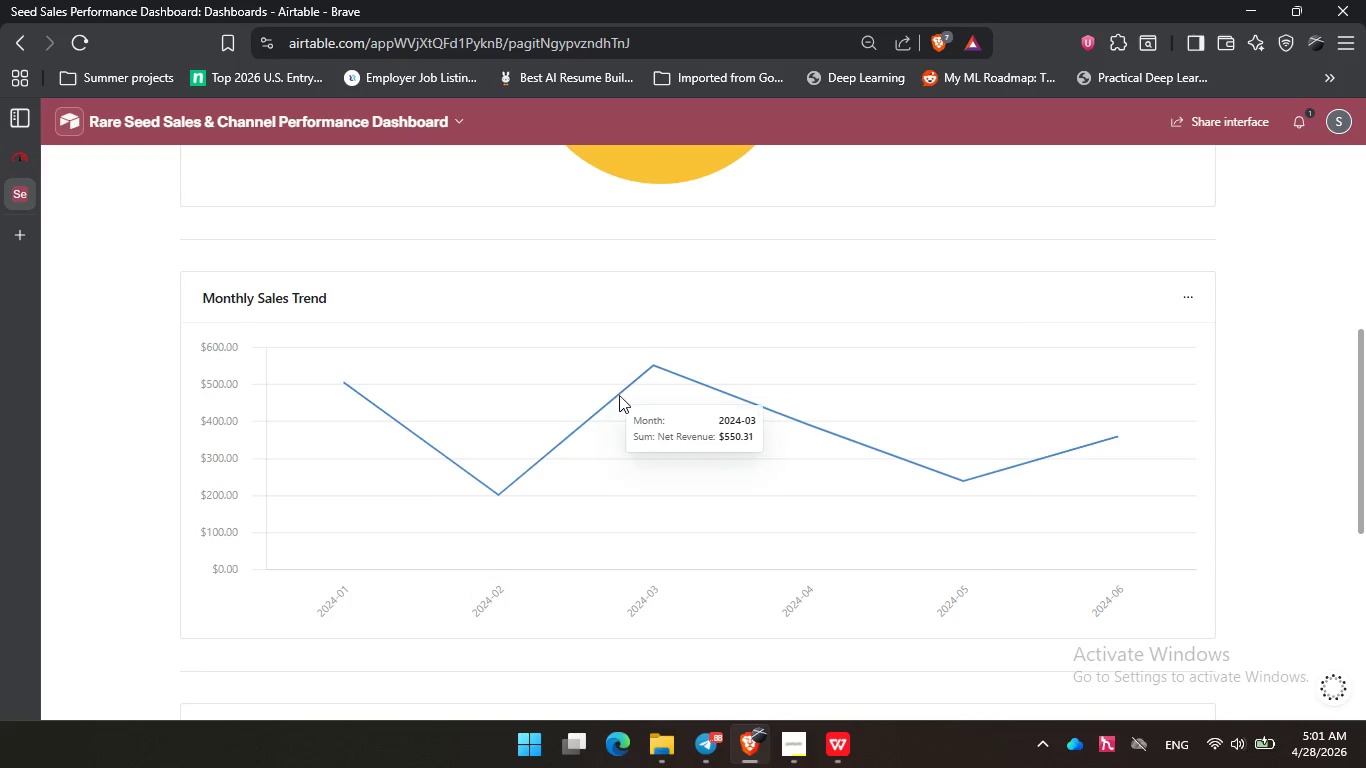 
left_click([634, 368])
 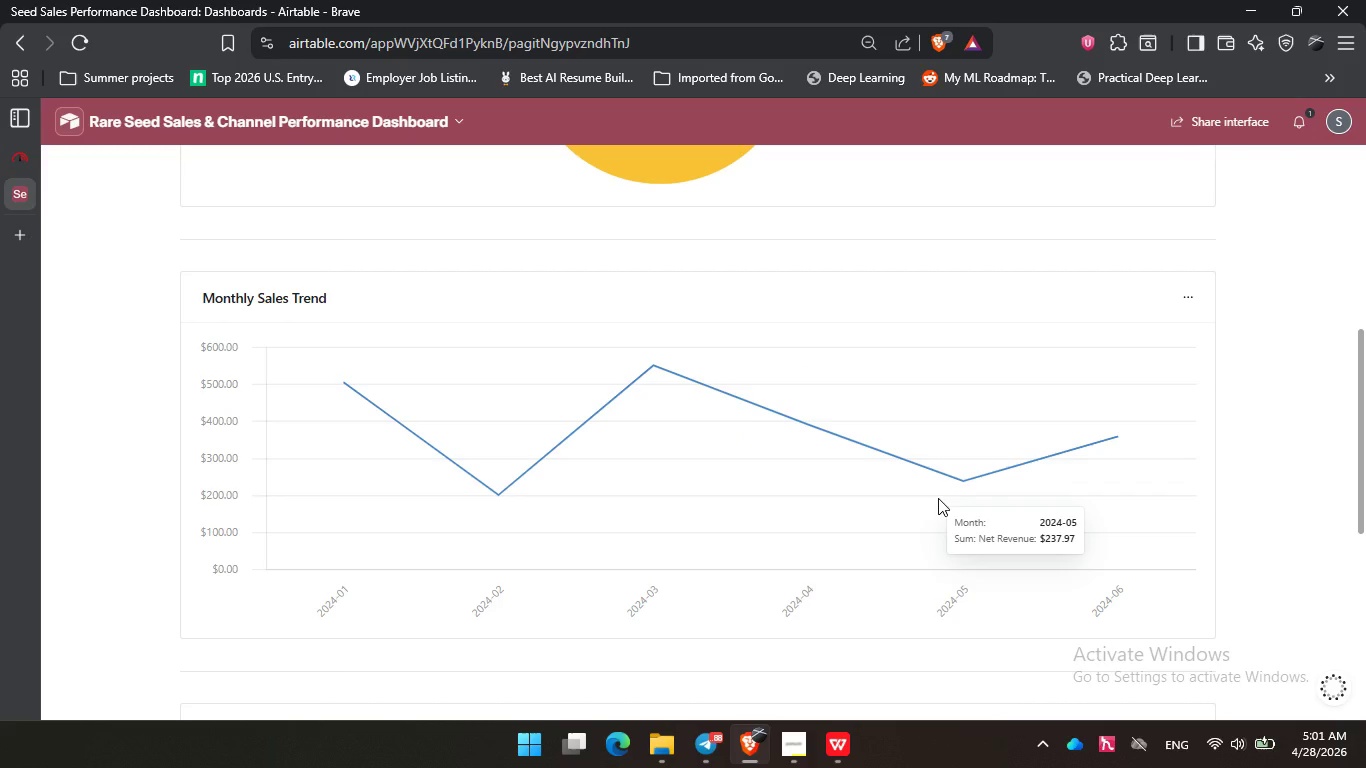 
left_click([938, 498])
 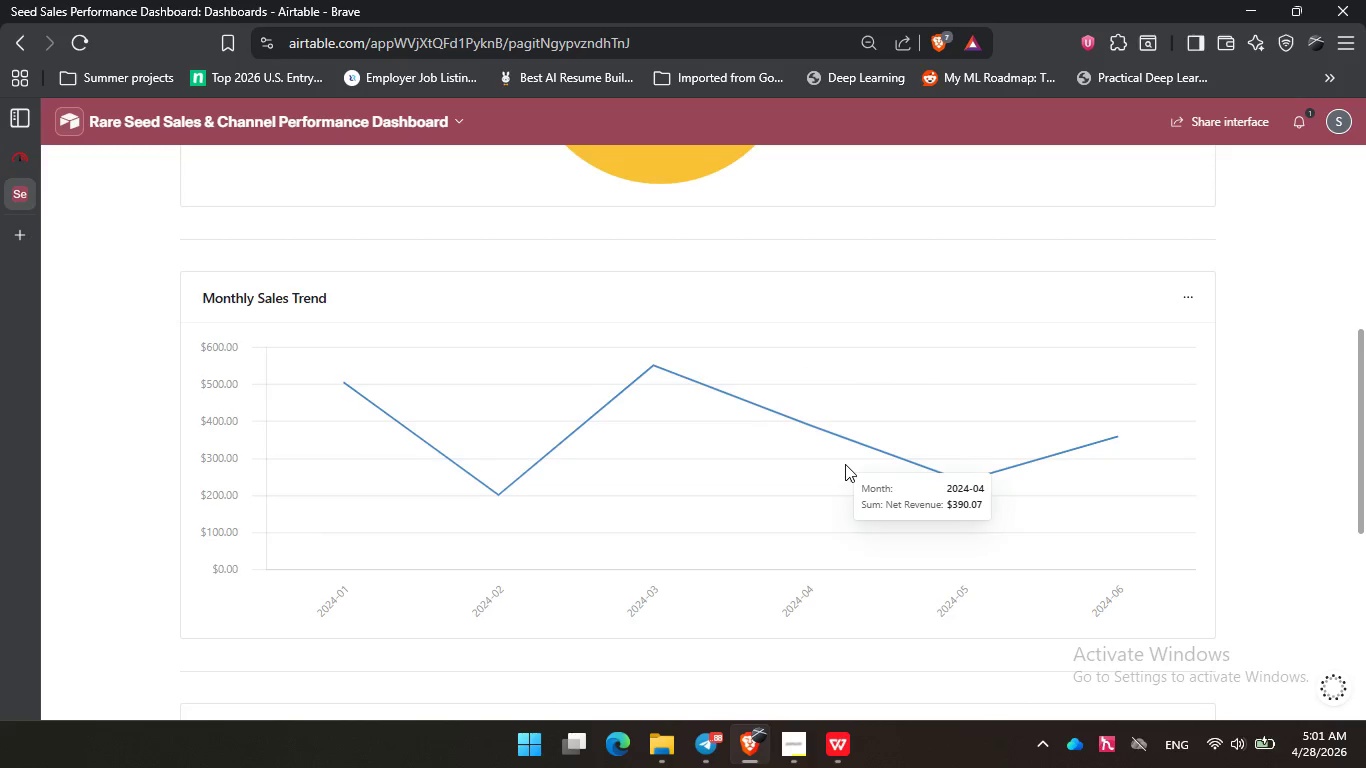 
scroll: coordinate [845, 464], scroll_direction: down, amount: 4.0
 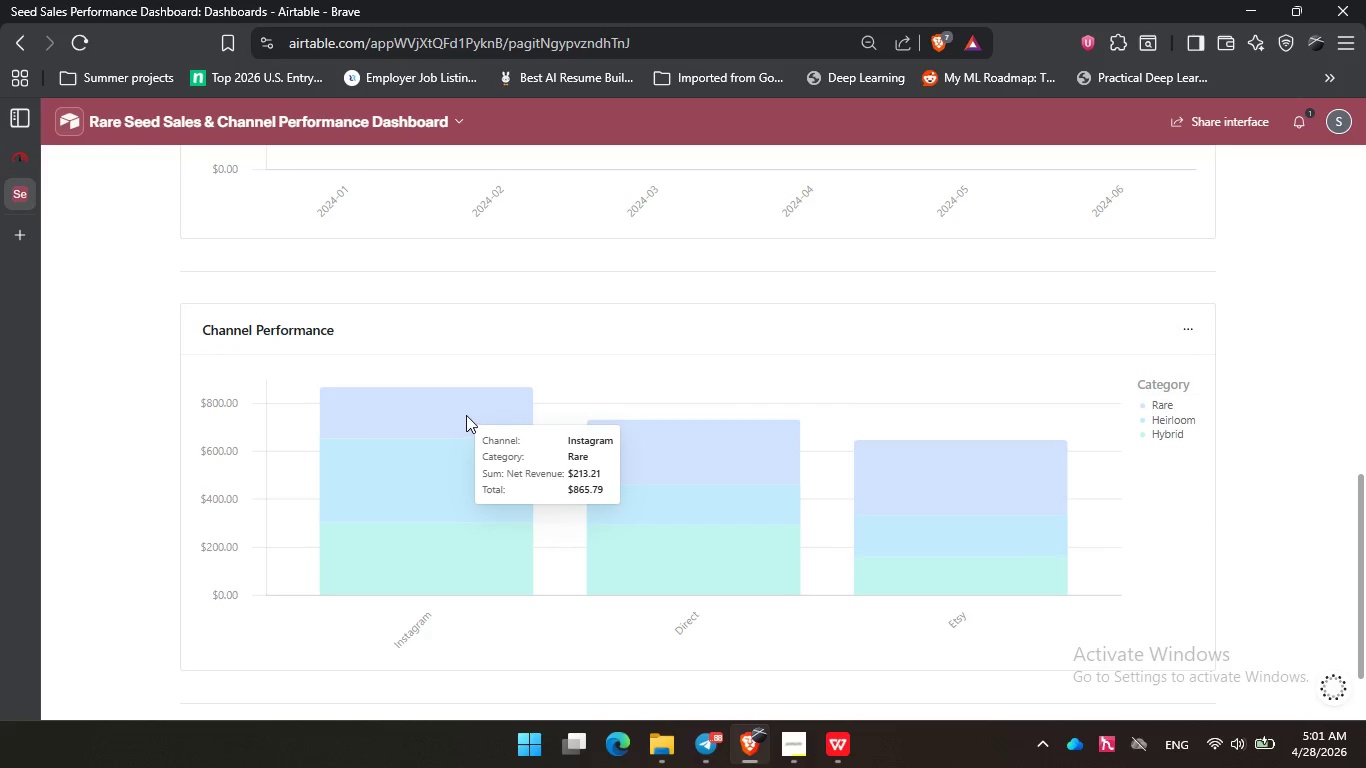 
left_click([469, 404])
 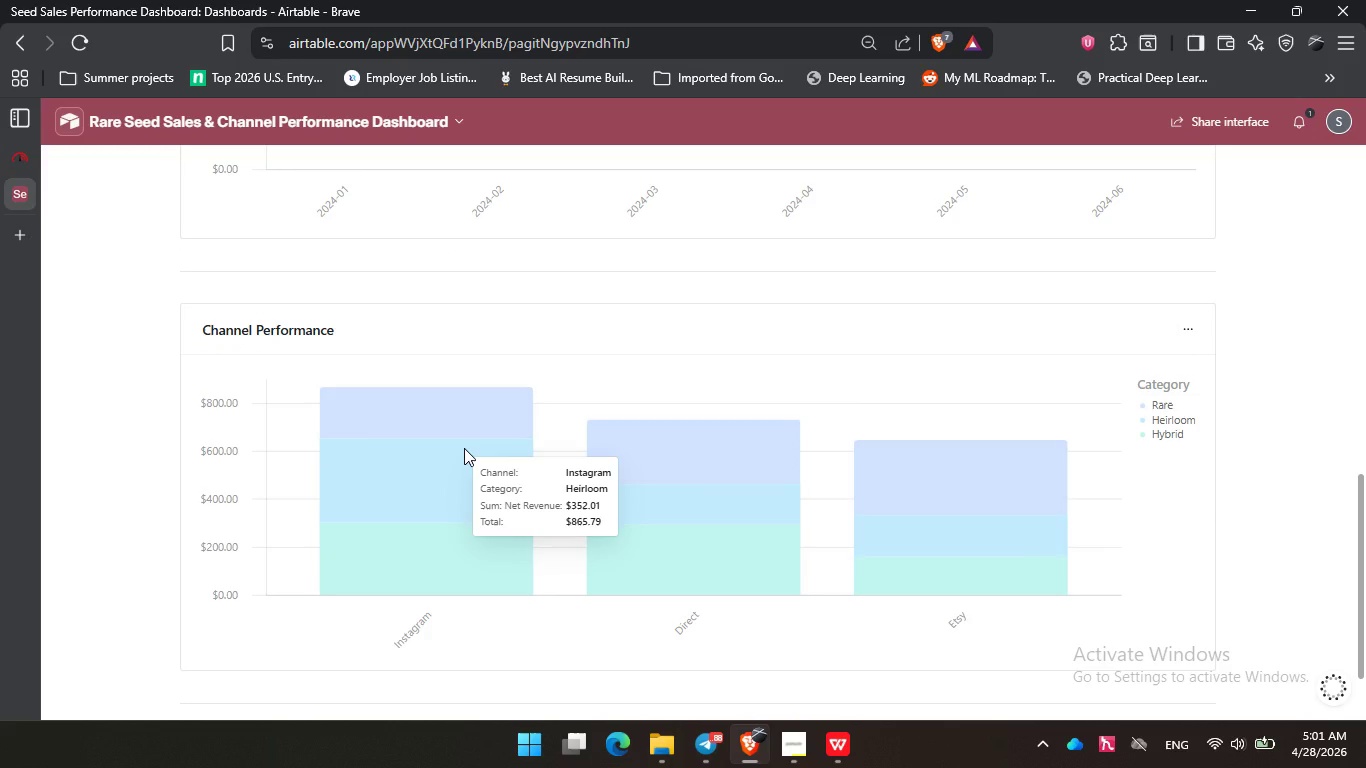 
left_click([464, 448])
 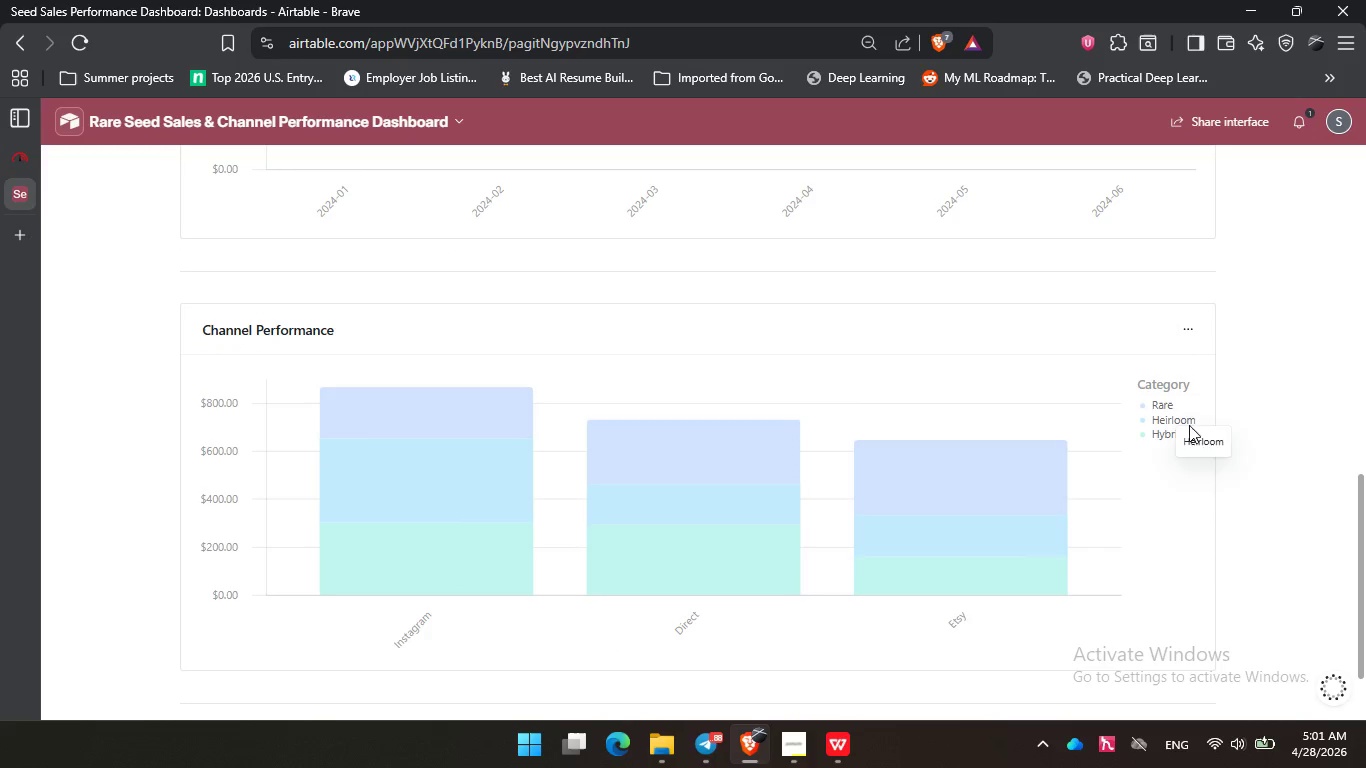 
left_click([999, 509])
 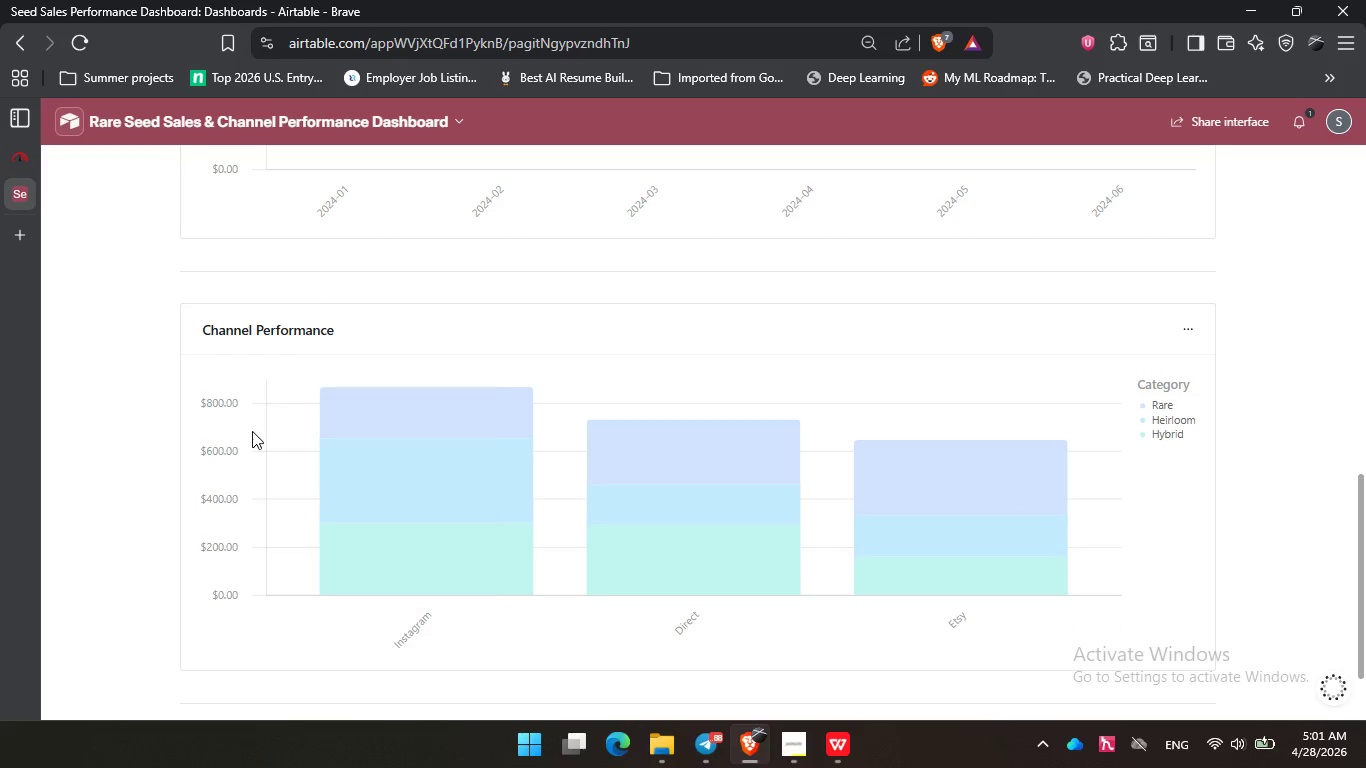 
left_click([223, 453])
 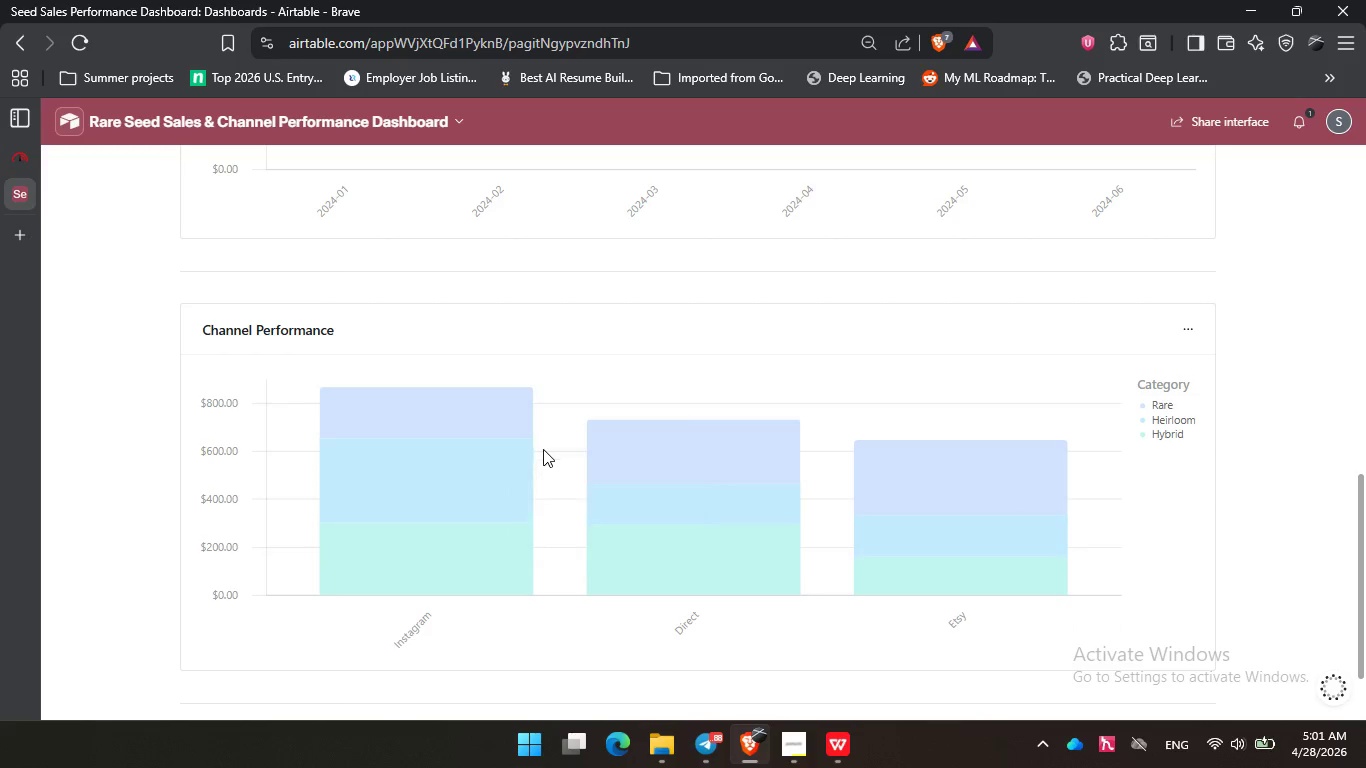 
scroll: coordinate [616, 438], scroll_direction: down, amount: 4.0
 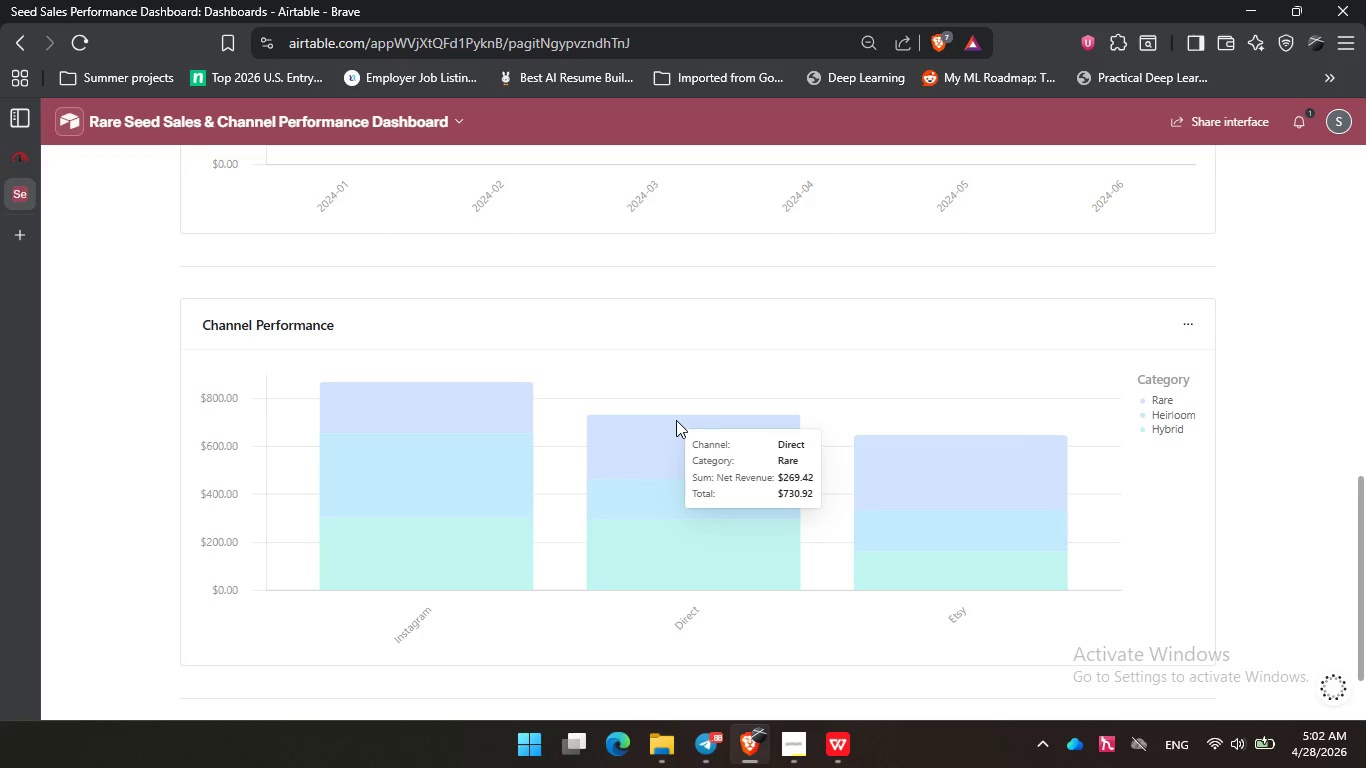 
wait(37.11)
 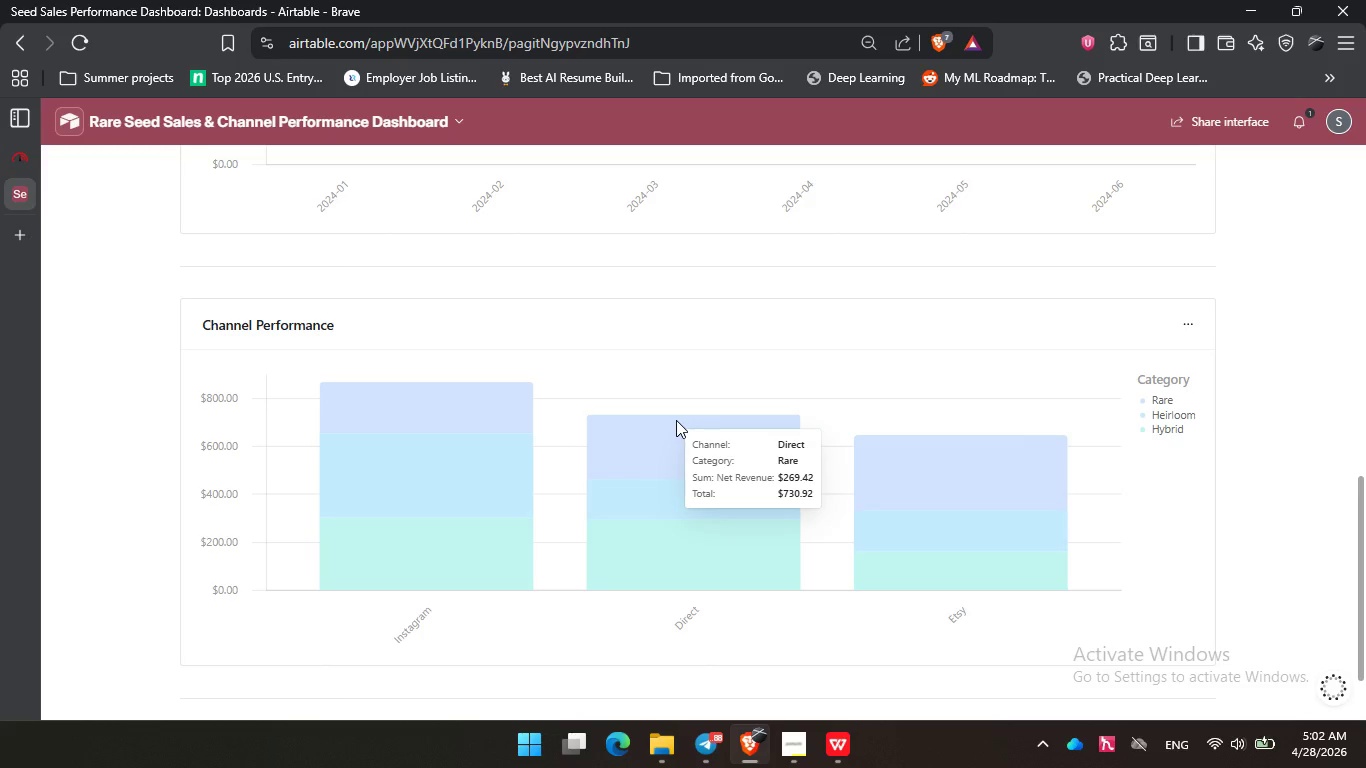 
scroll: coordinate [64, 368], scroll_direction: none, amount: 0.0
 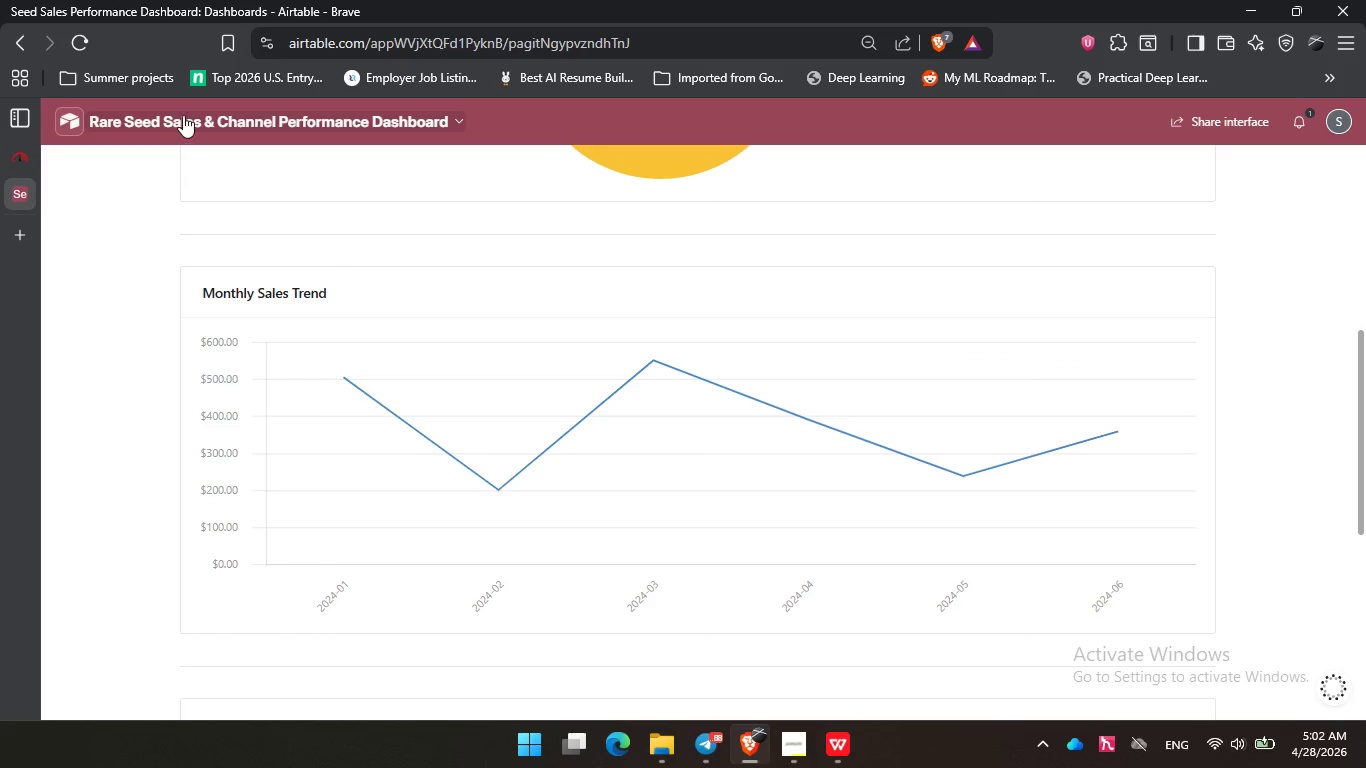 
left_click([183, 115])
 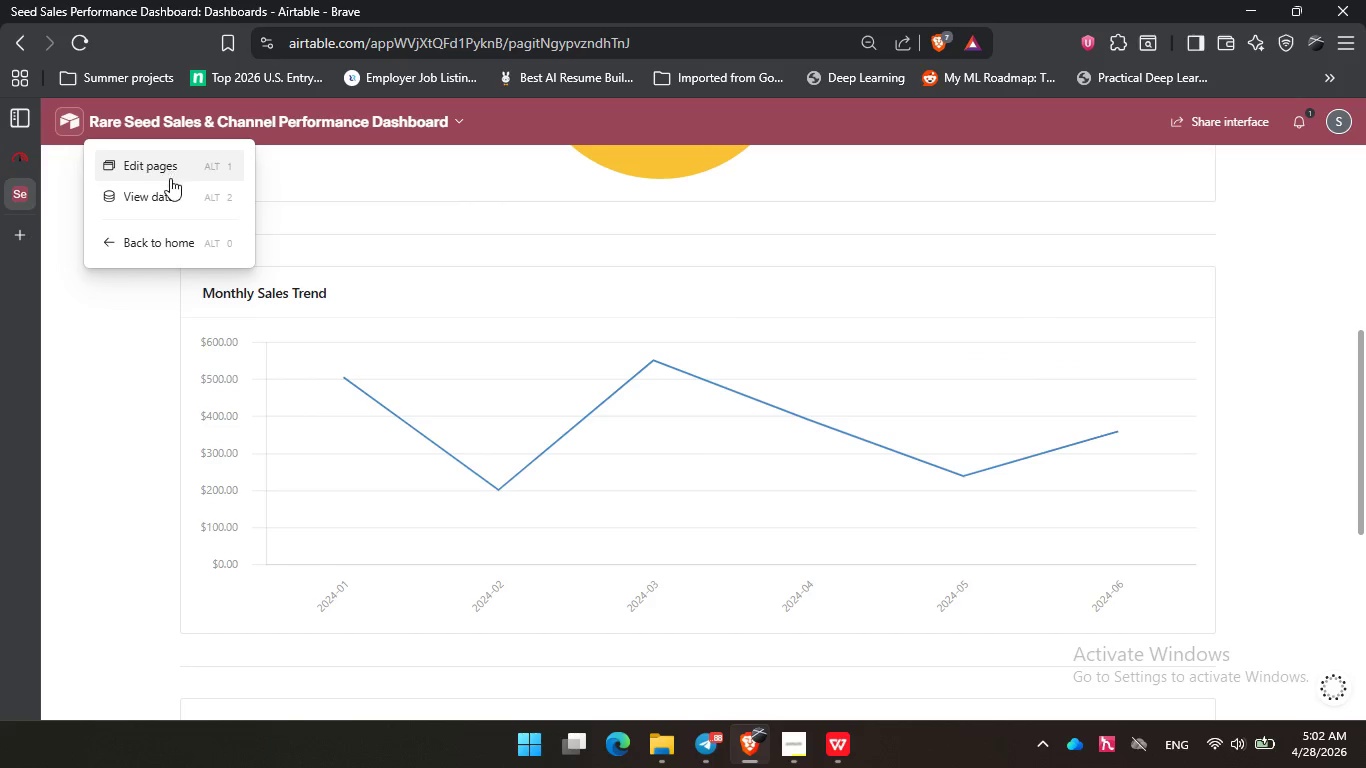 
left_click([170, 191])
 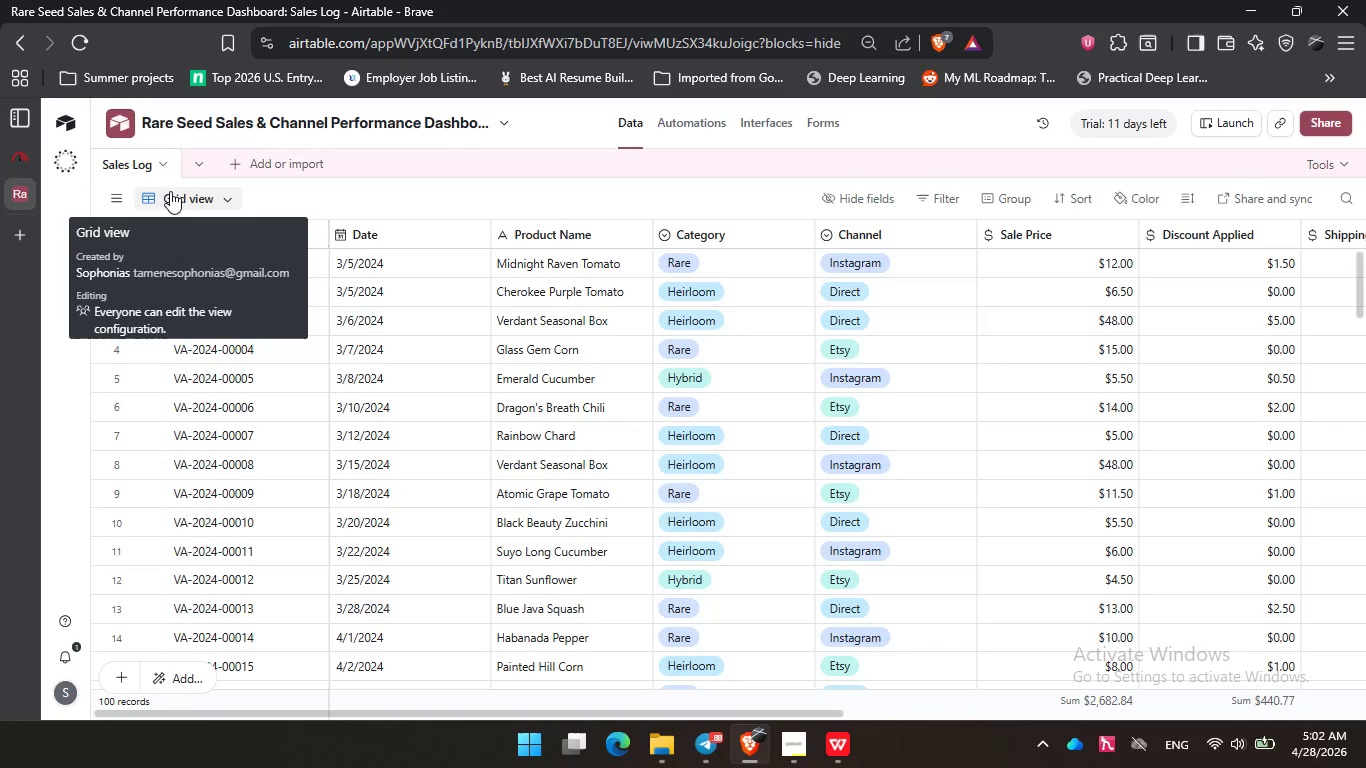 
wait(8.53)
 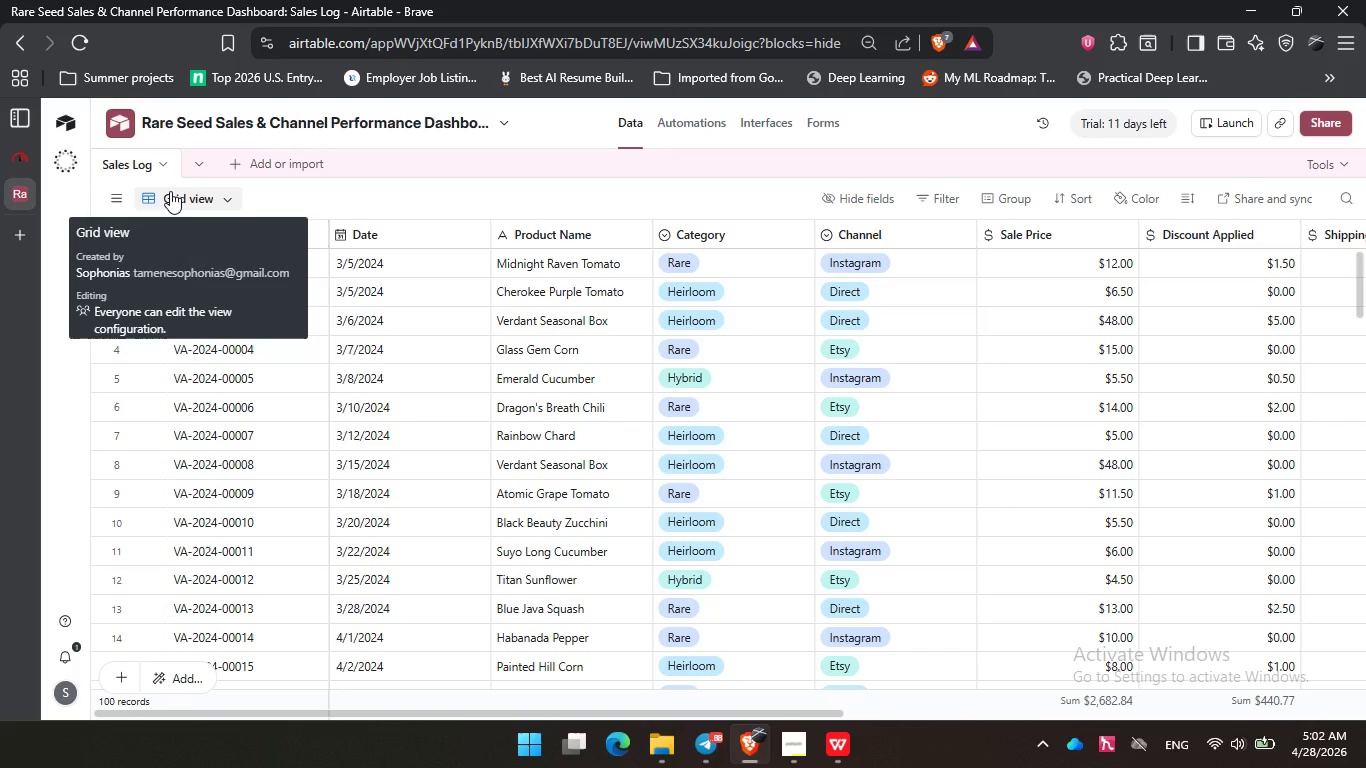 
left_click([419, 202])
 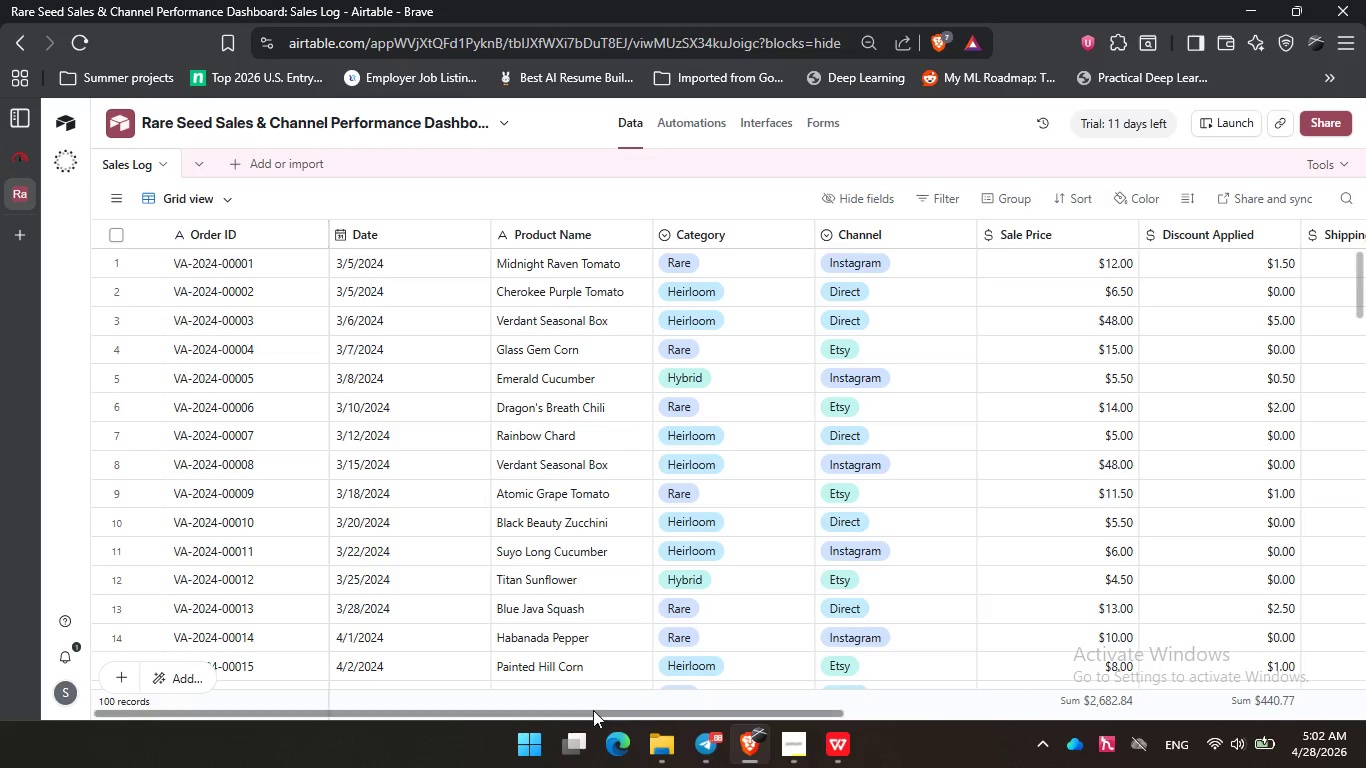 
left_click_drag(start_coordinate=[593, 713], to_coordinate=[444, 713])
 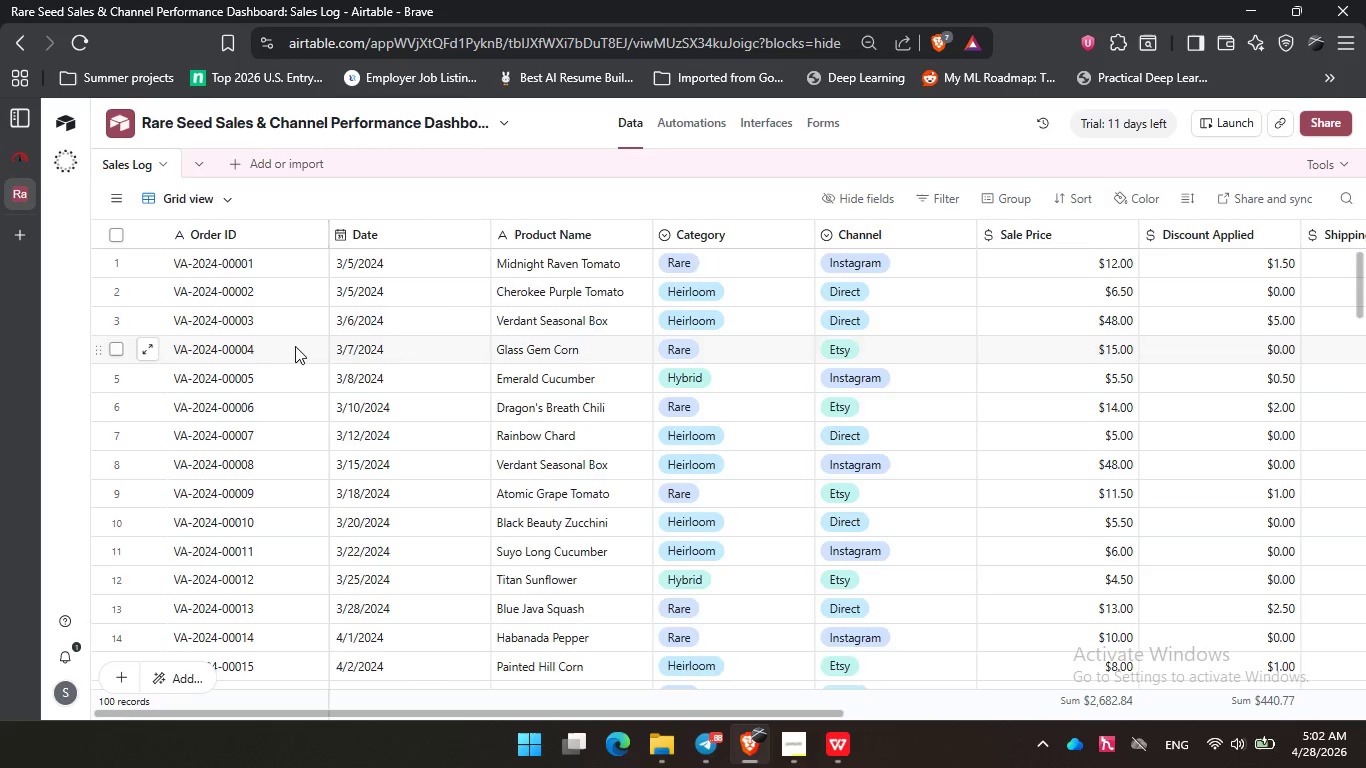 
scroll: coordinate [296, 346], scroll_direction: down, amount: 25.0
 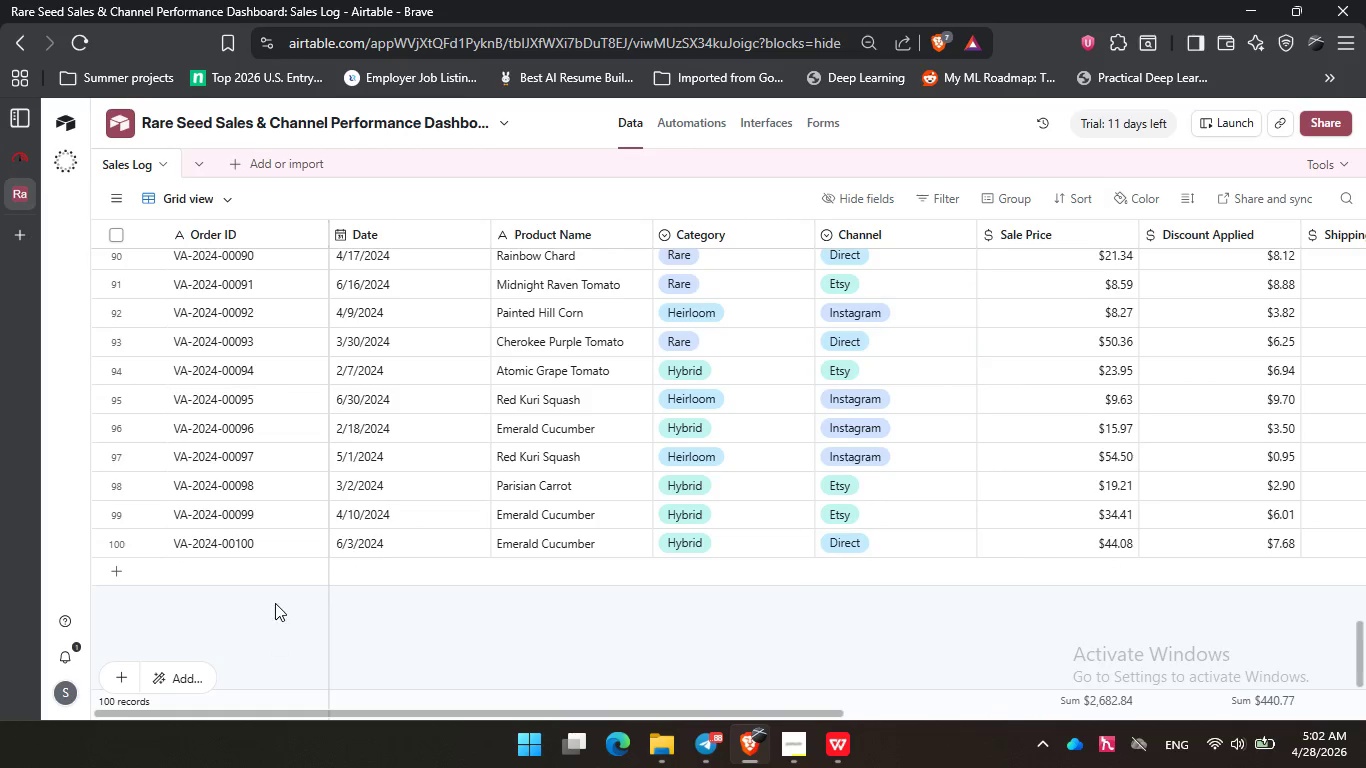 
scroll: coordinate [275, 596], scroll_direction: up, amount: 36.0
 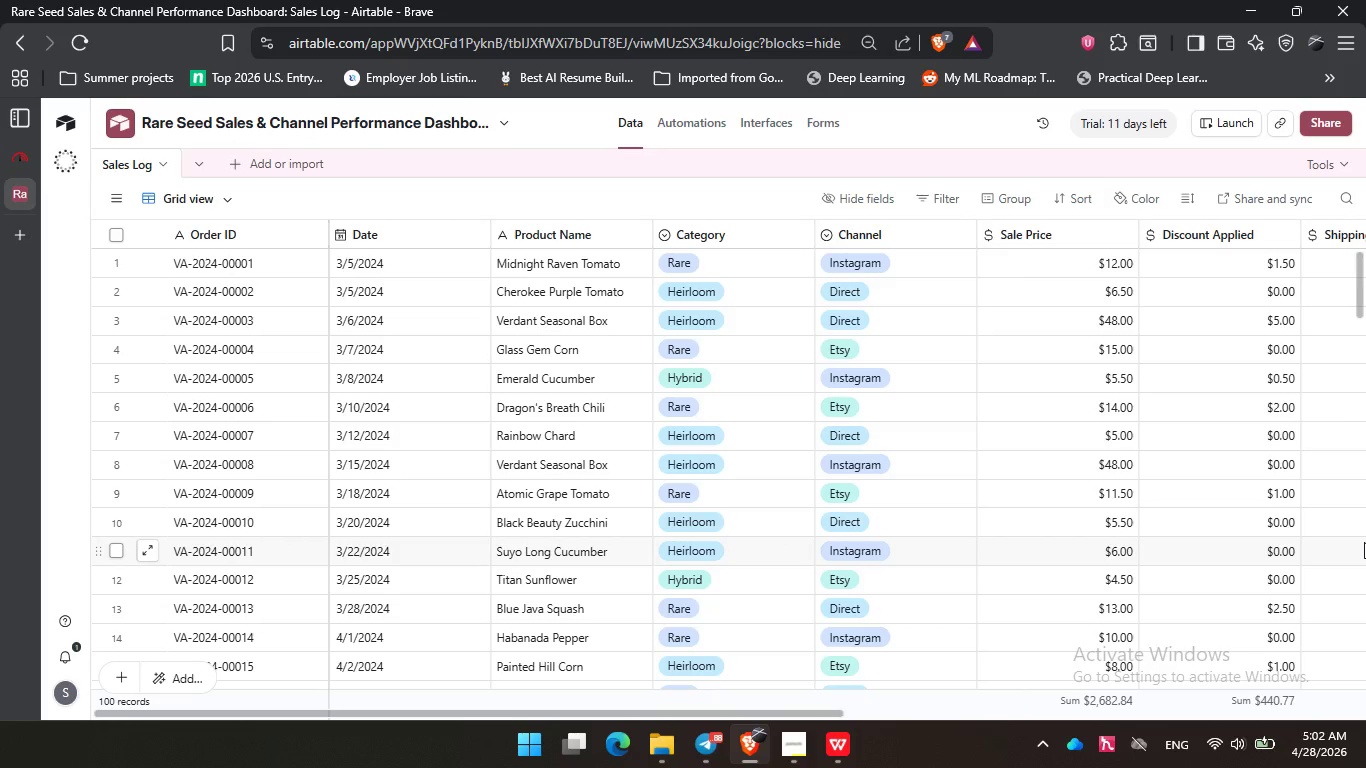 
wait(13.35)
 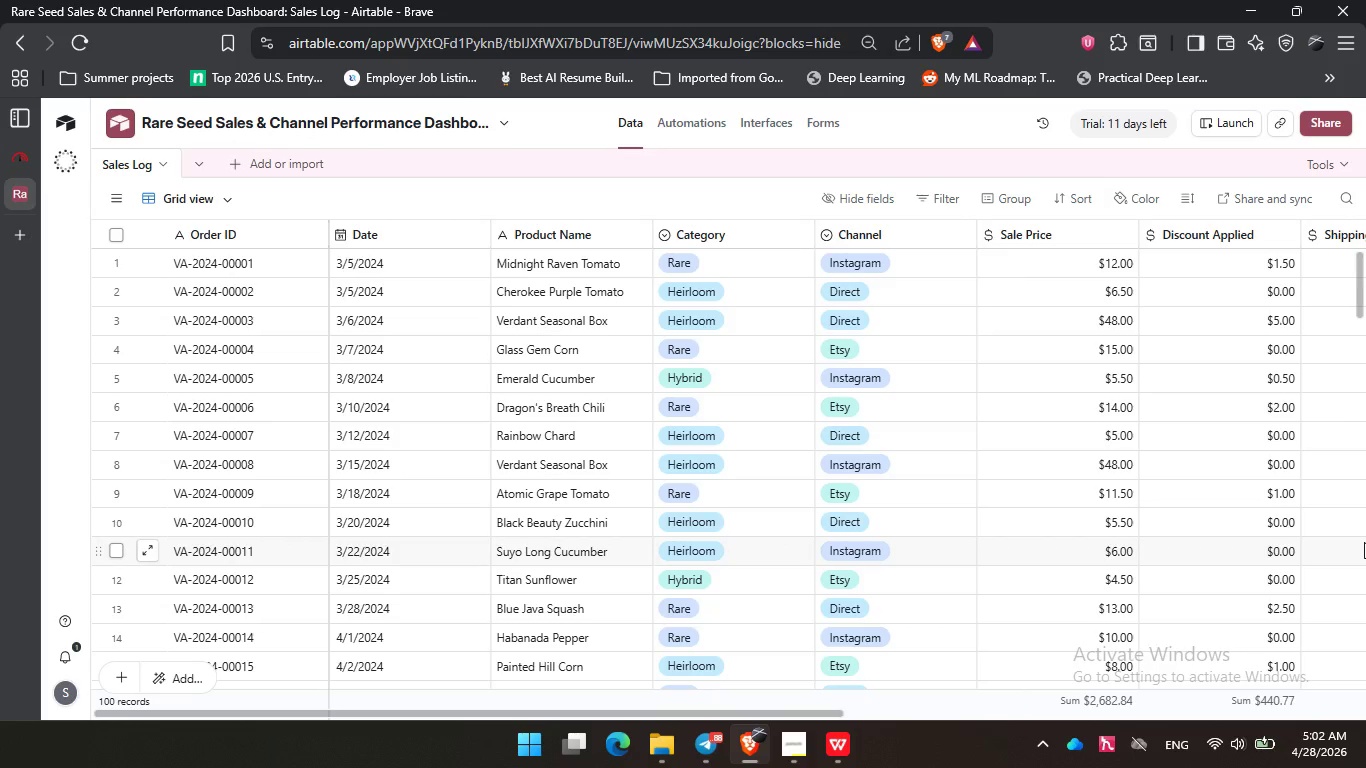 
left_click([572, 336])
 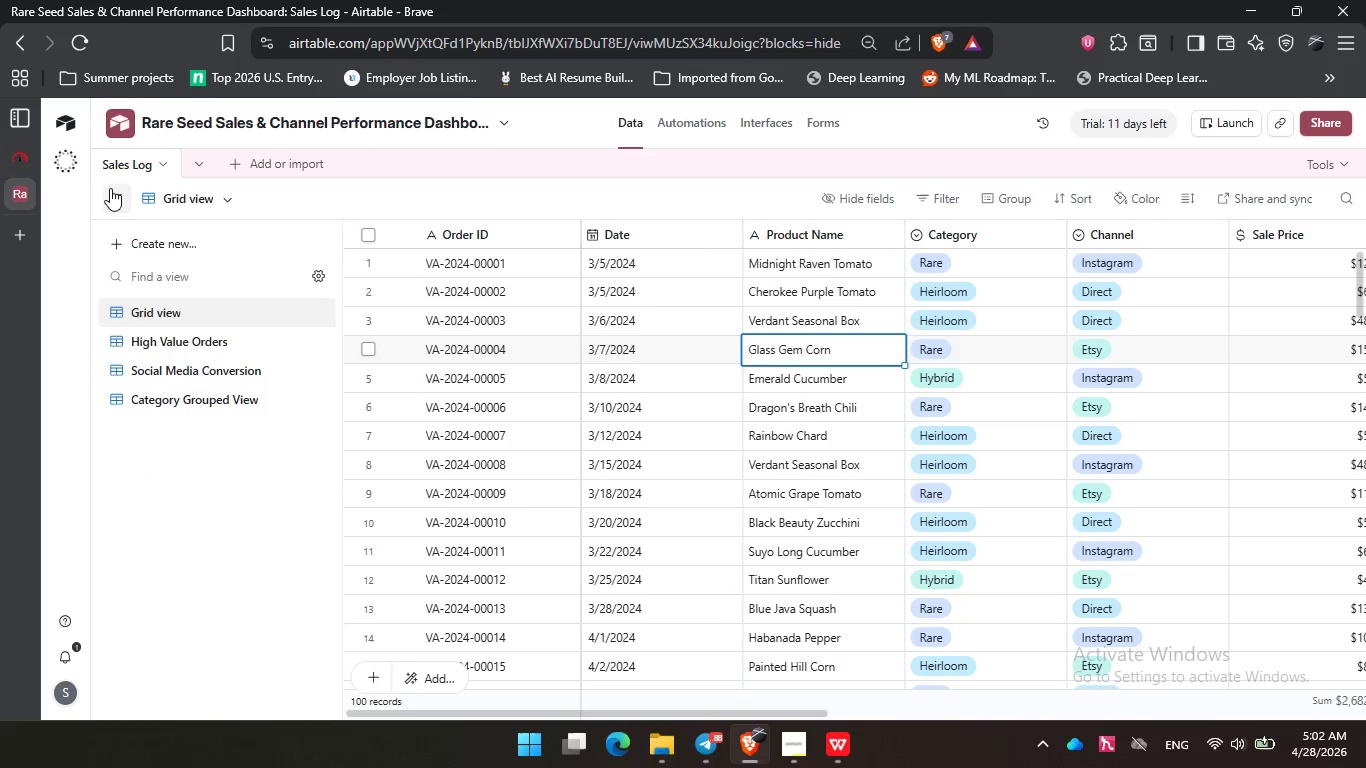 
left_click([159, 332])
 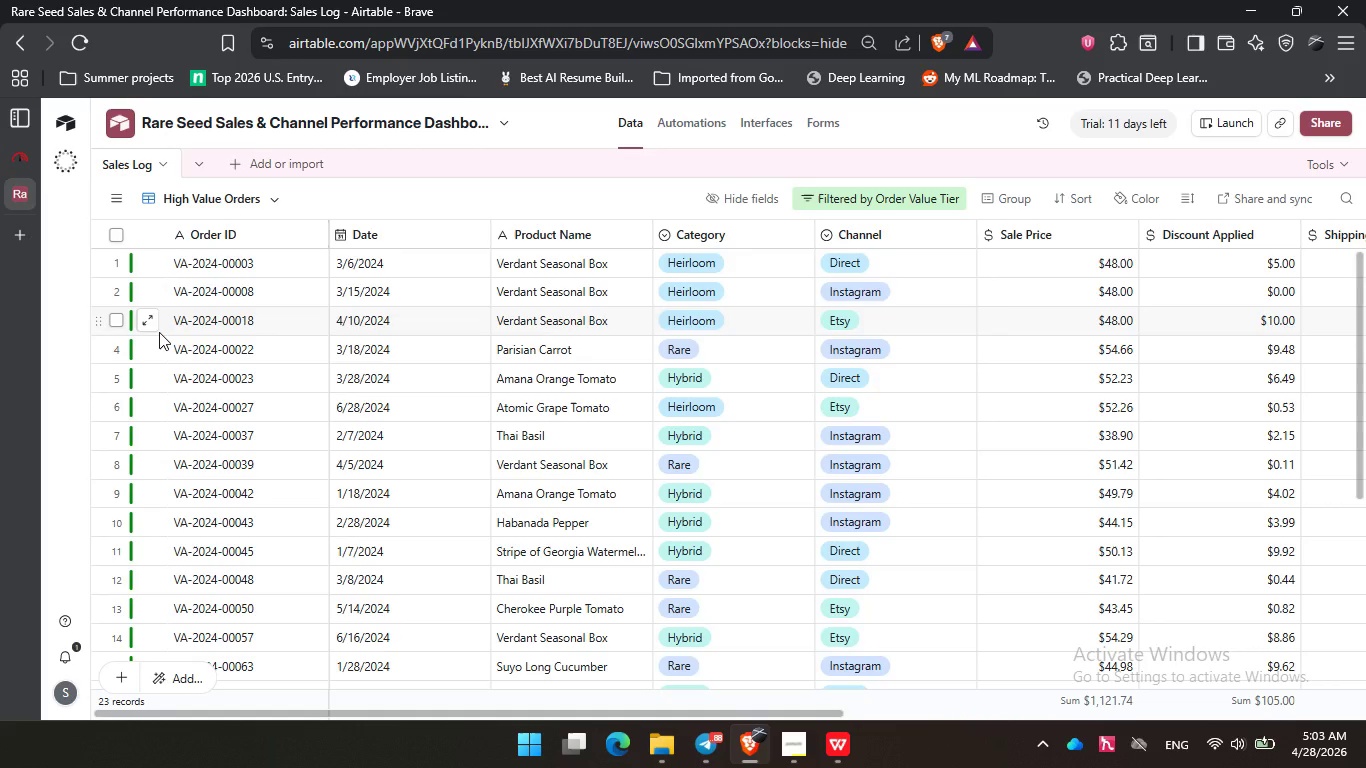 
wait(15.84)
 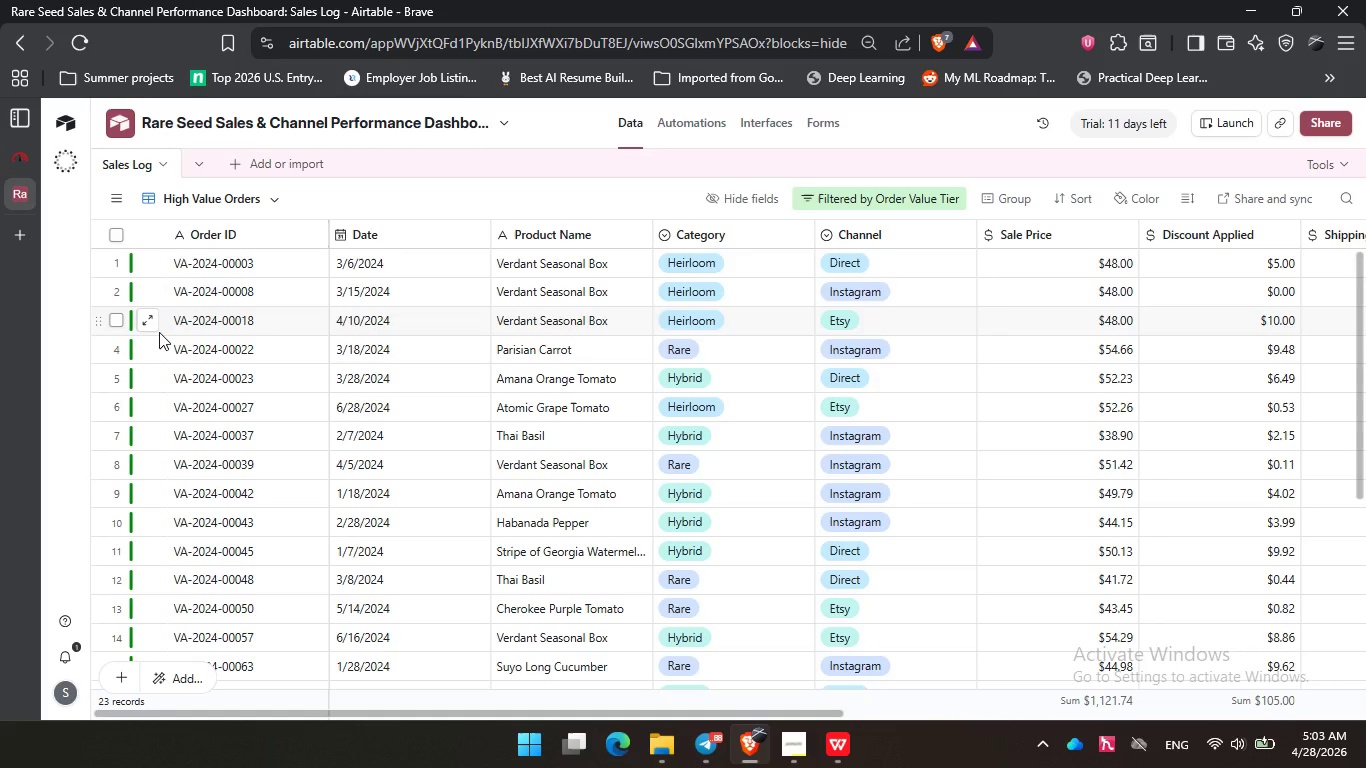 
left_click_drag(start_coordinate=[755, 713], to_coordinate=[524, 702])
 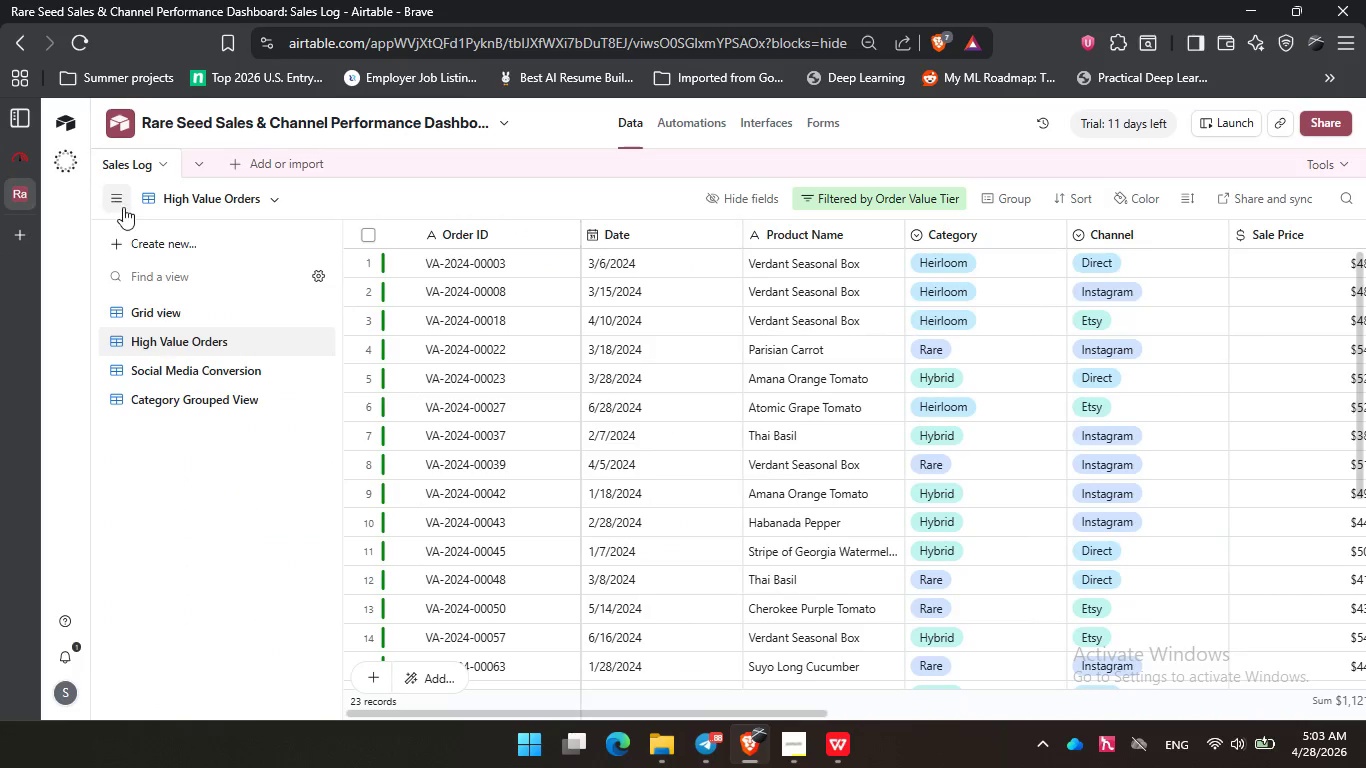 
left_click([195, 363])
 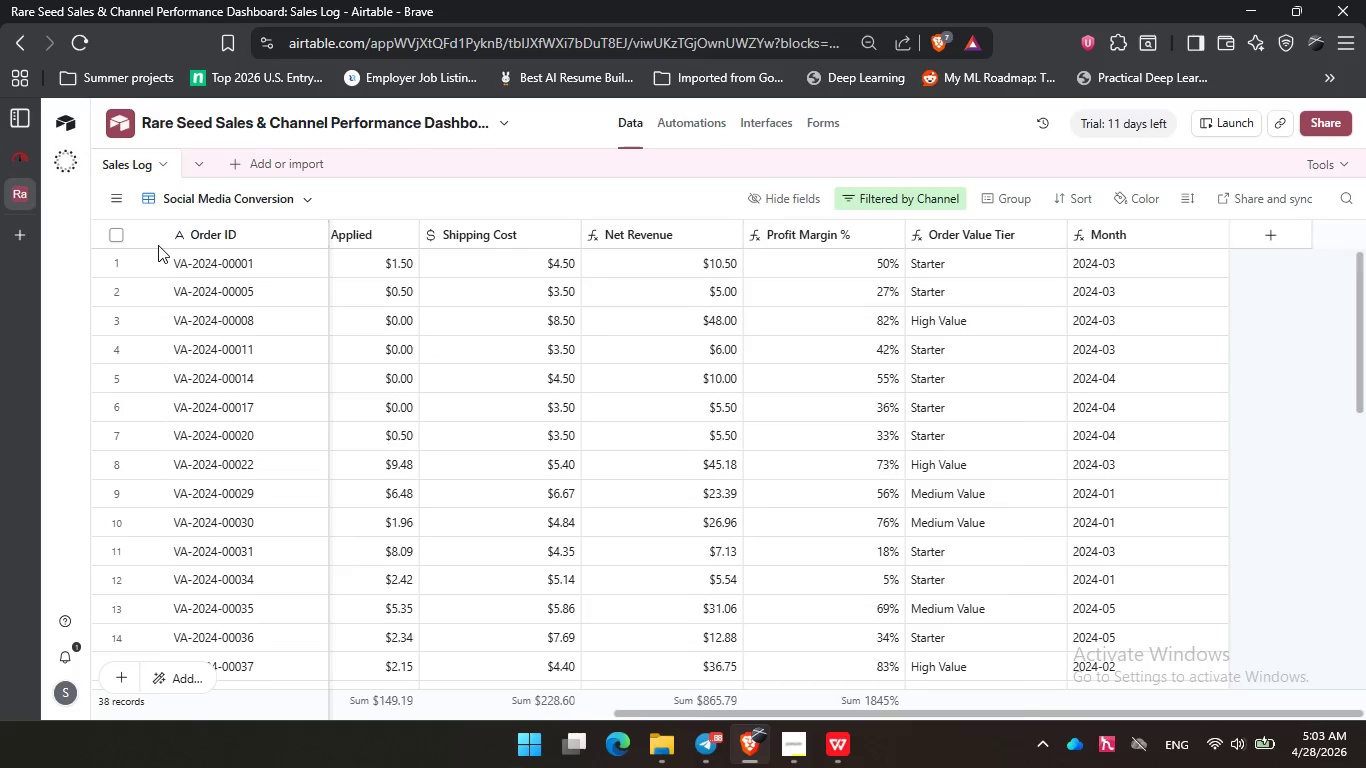 
wait(5.88)
 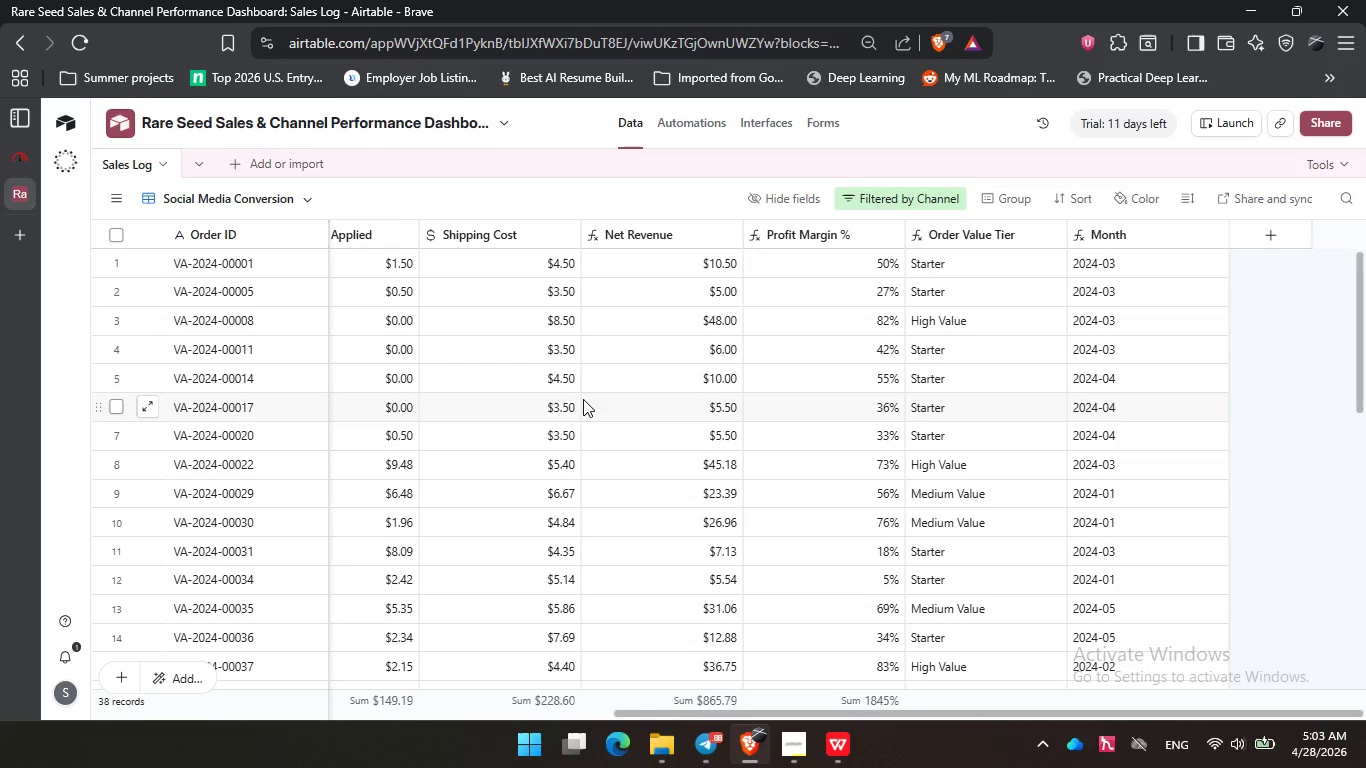 
left_click([182, 337])
 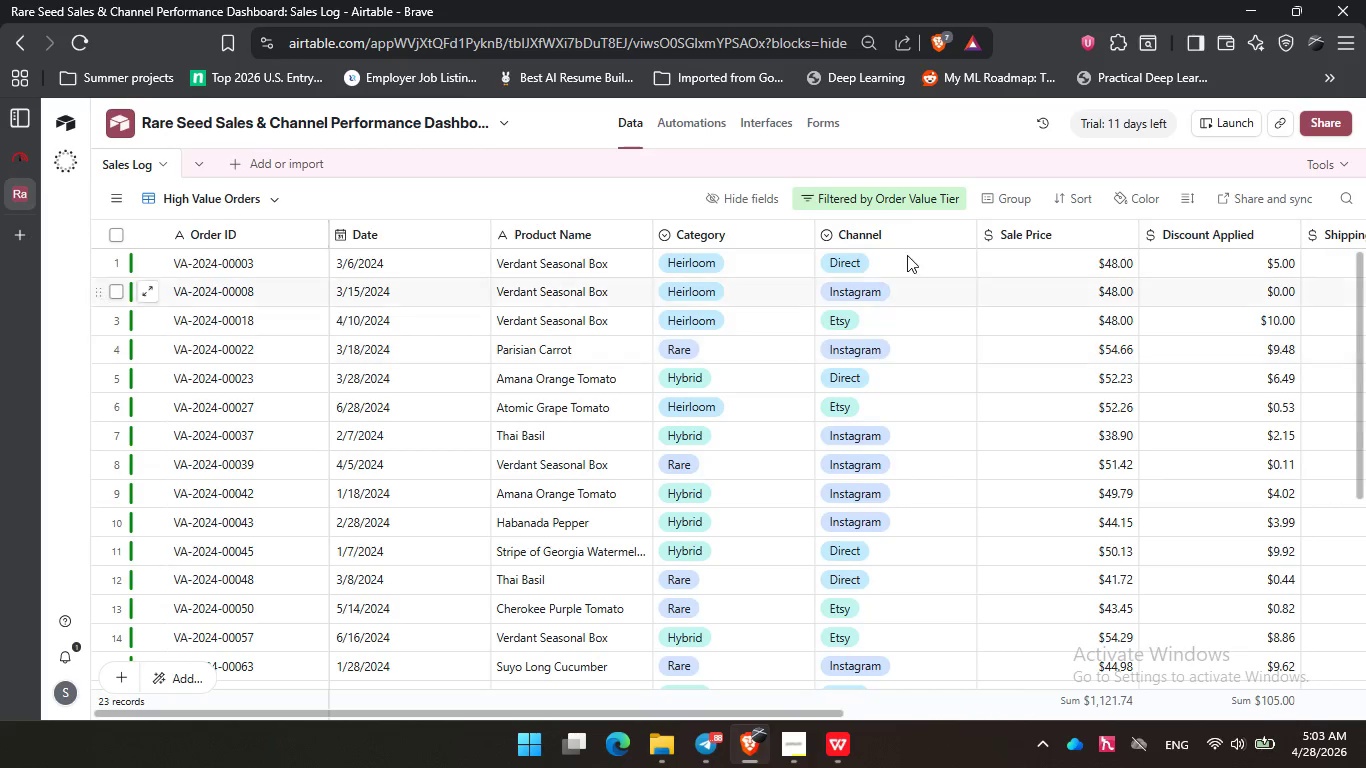 
left_click([898, 199])
 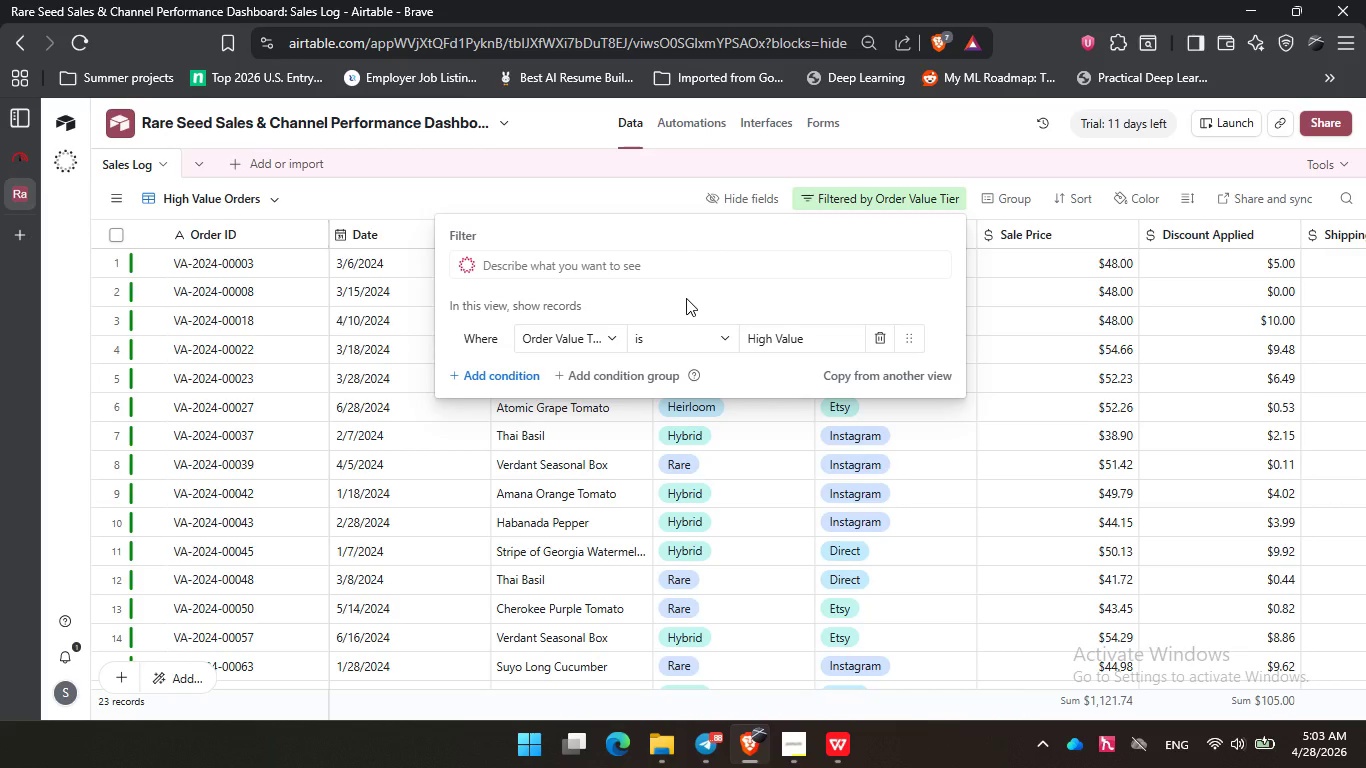 
left_click([686, 298])
 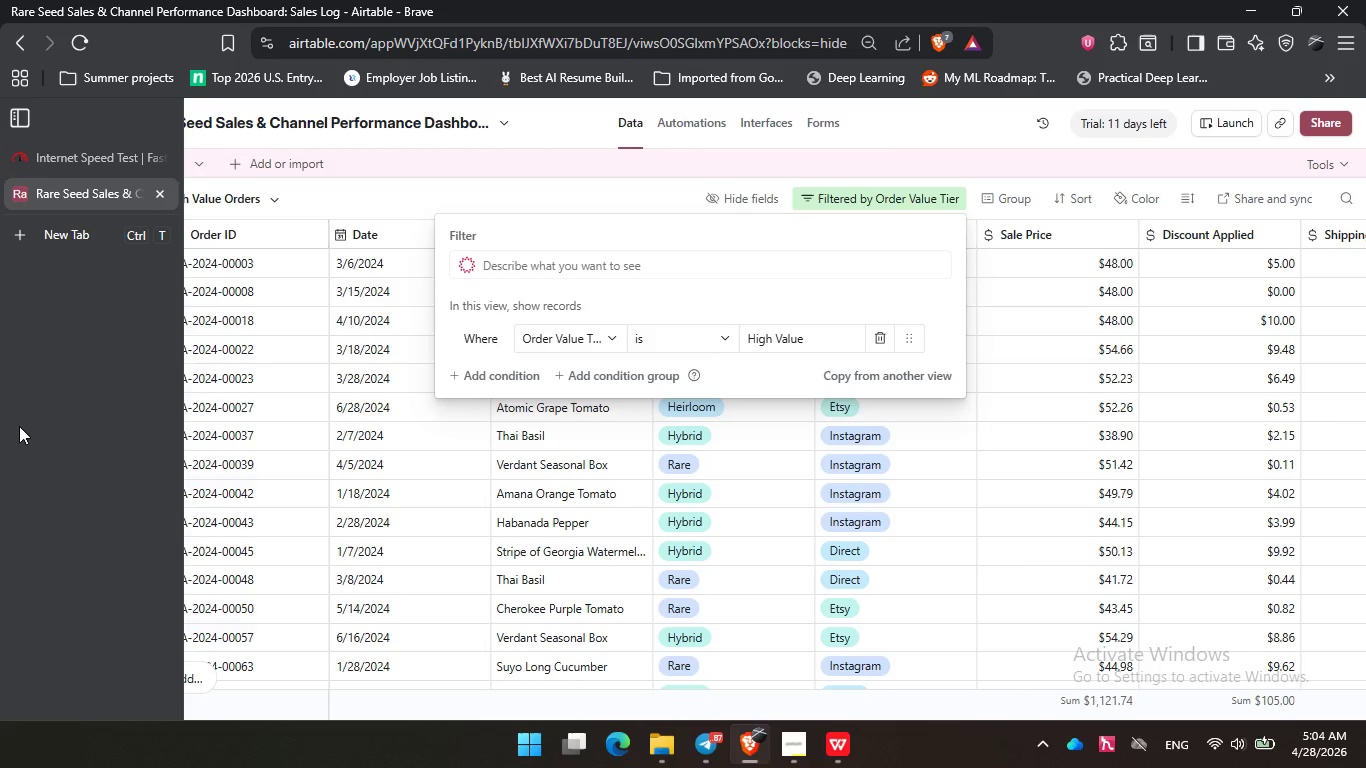 
wait(46.38)
 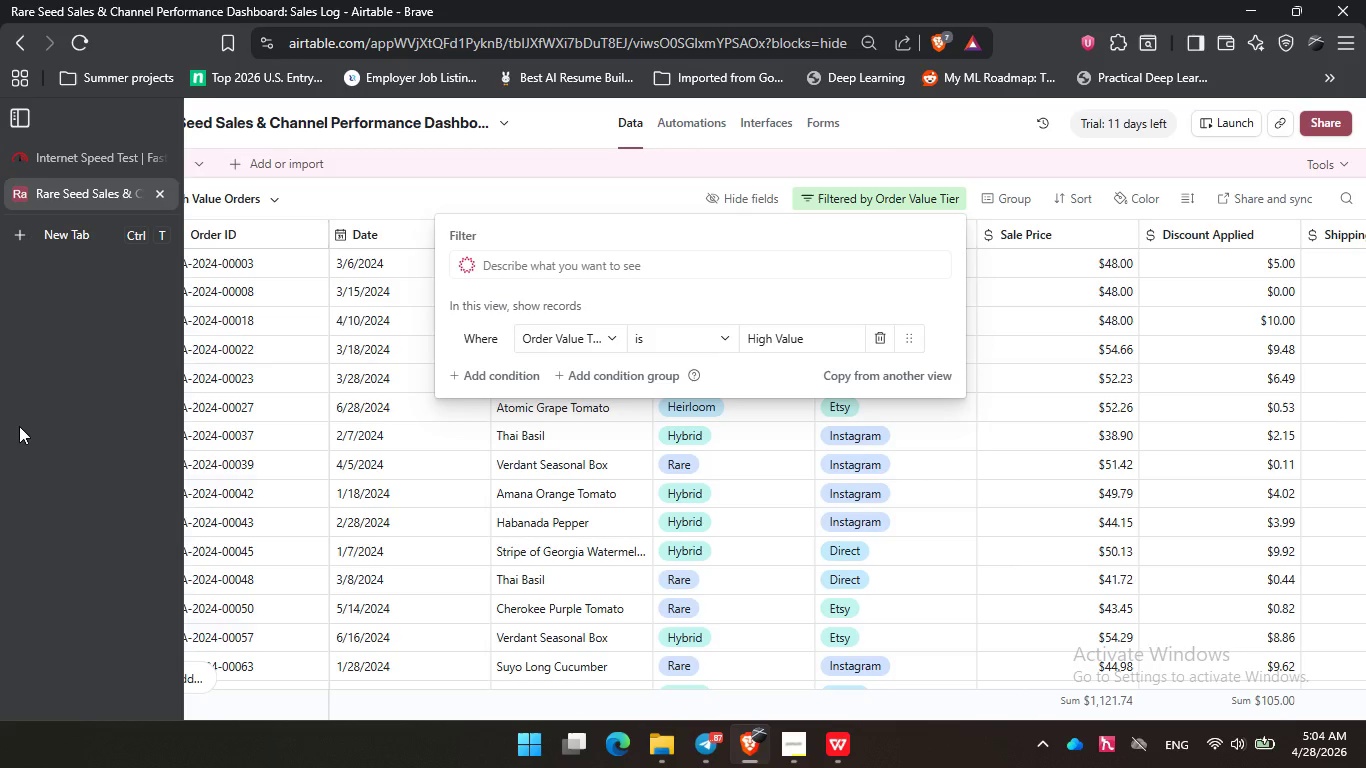 
left_click([487, 205])
 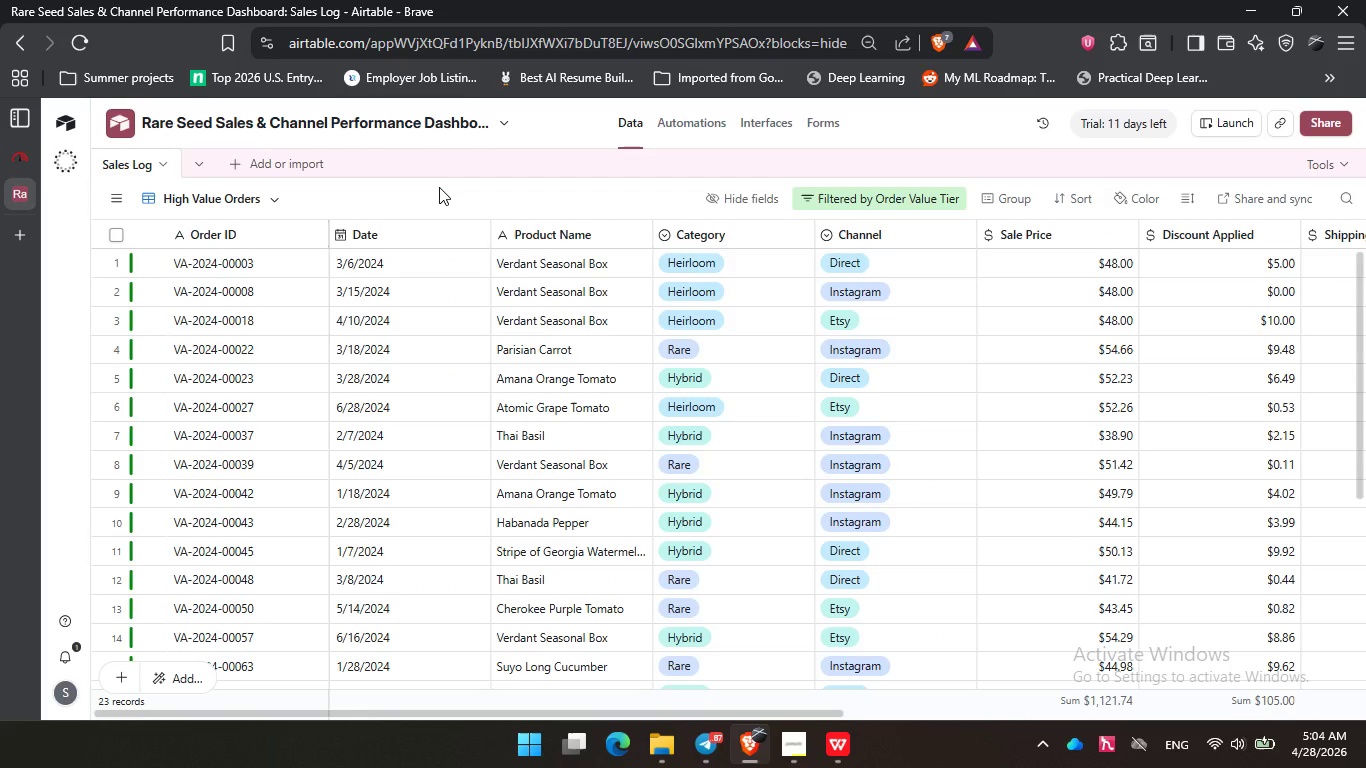 
wait(25.74)
 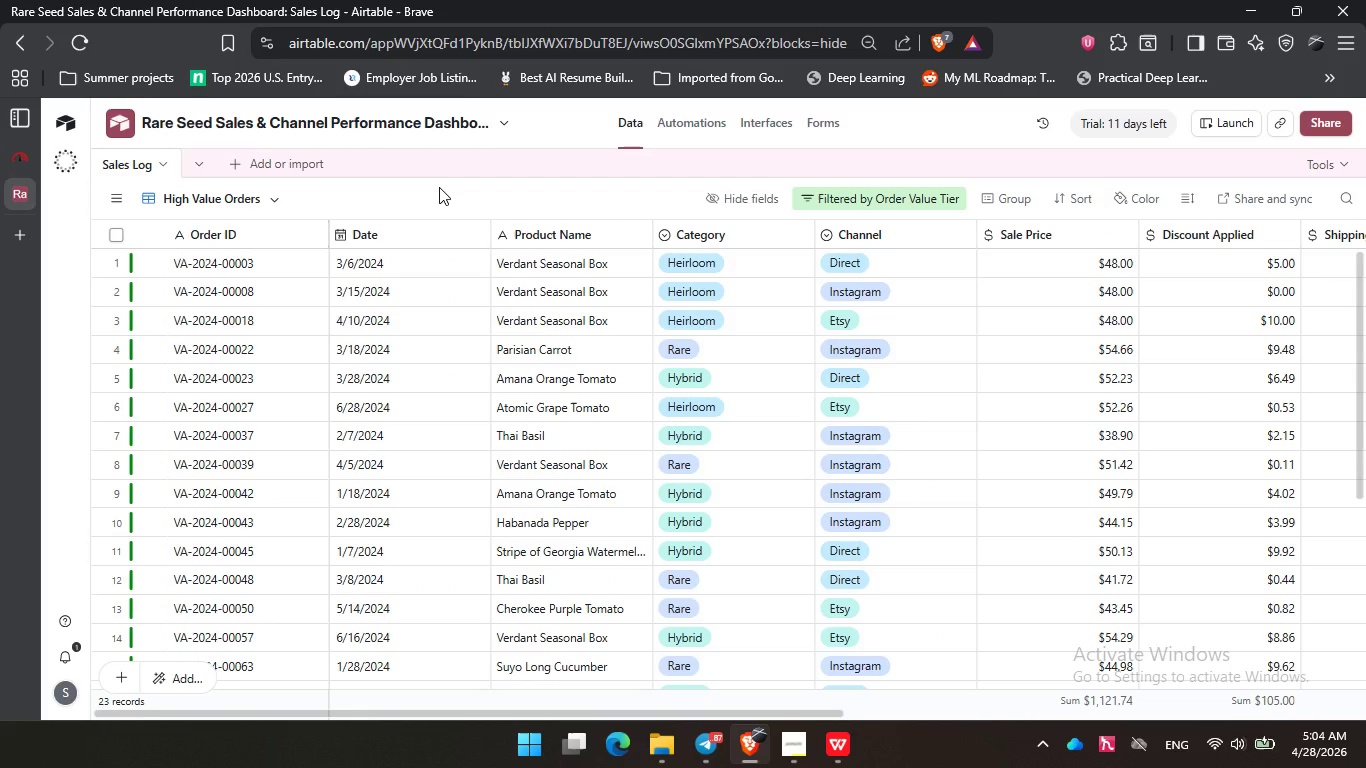 
left_click([197, 364])
 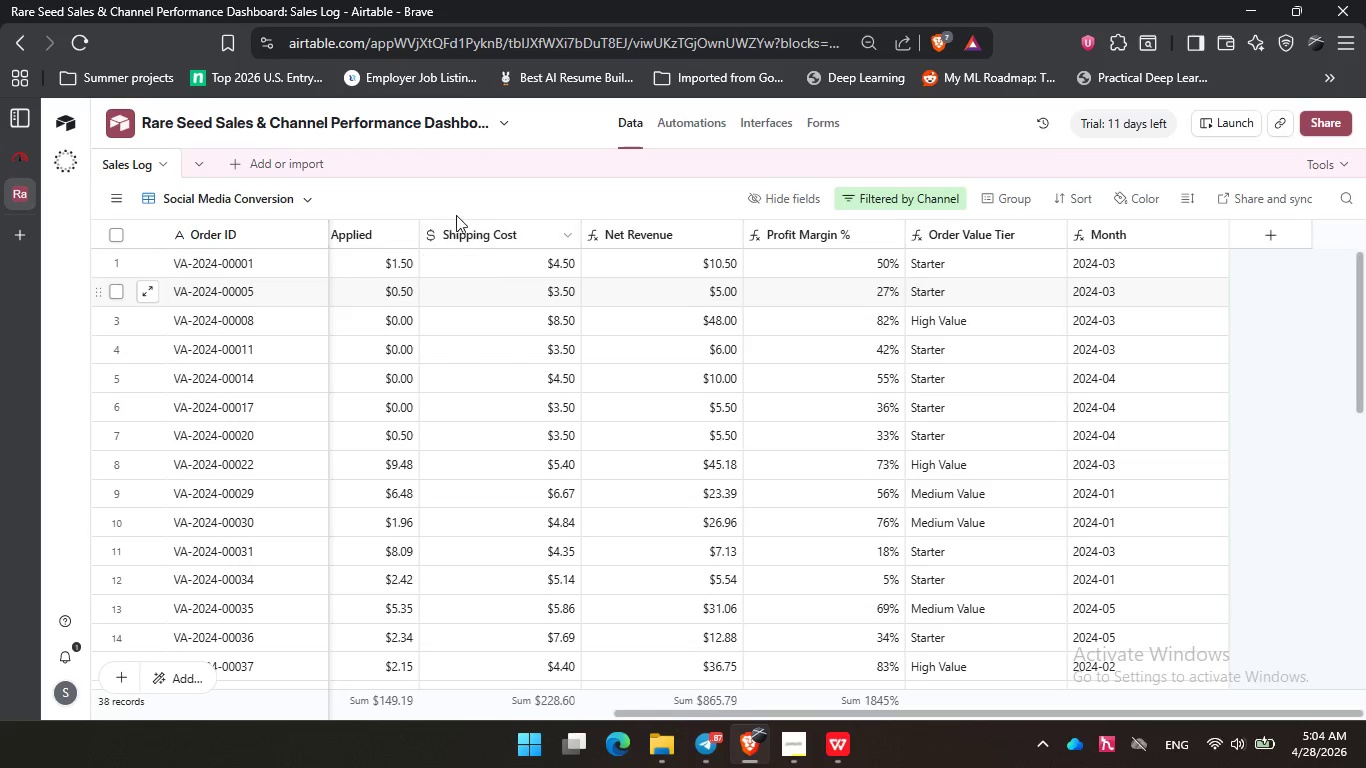 
left_click([461, 194])
 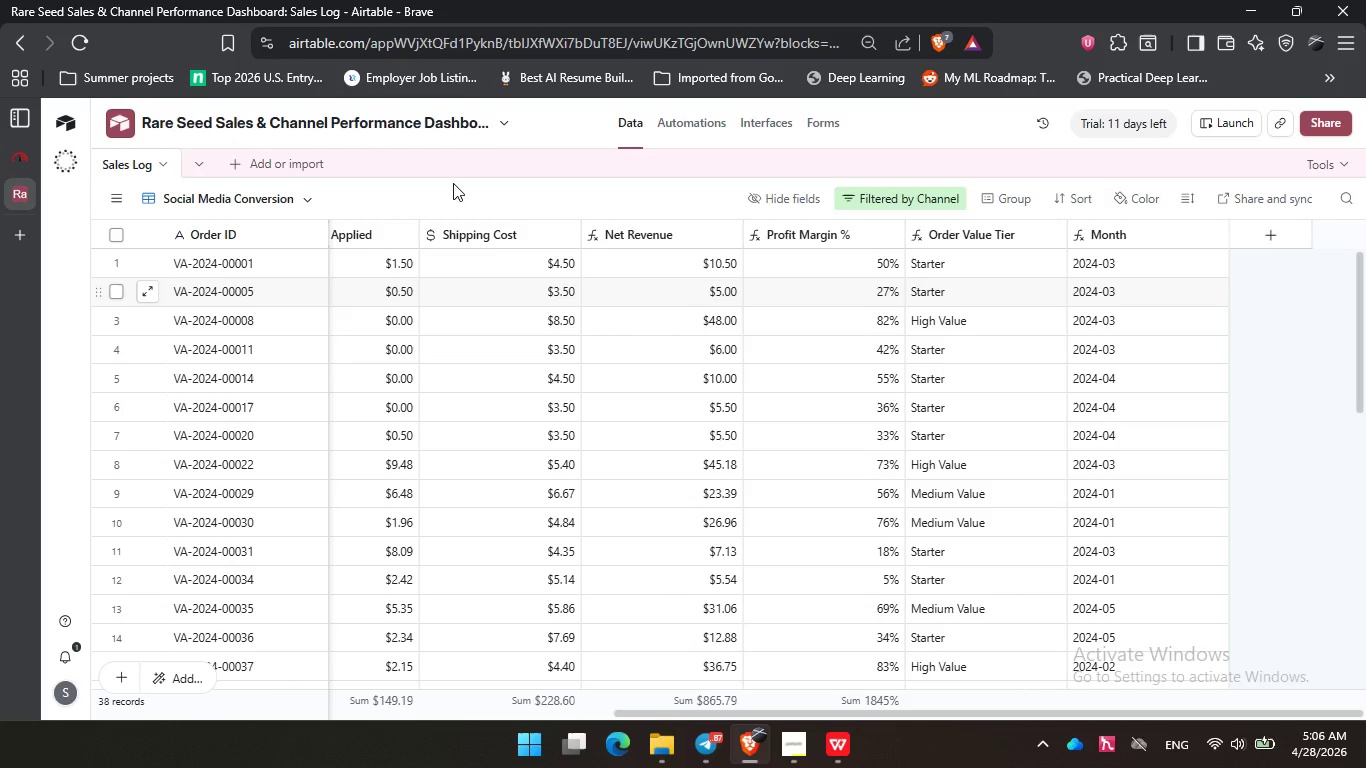 
wait(85.11)
 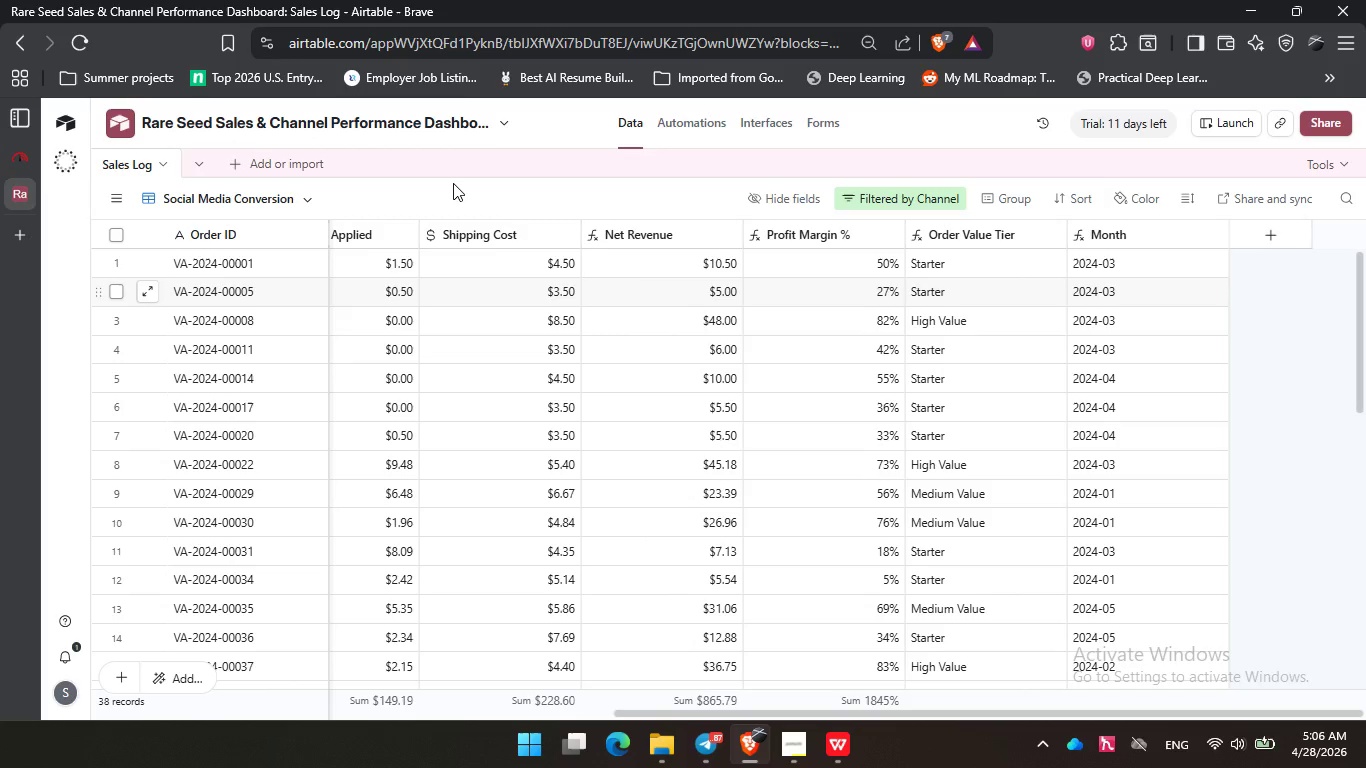 
left_click_drag(start_coordinate=[1124, 713], to_coordinate=[381, 618])
 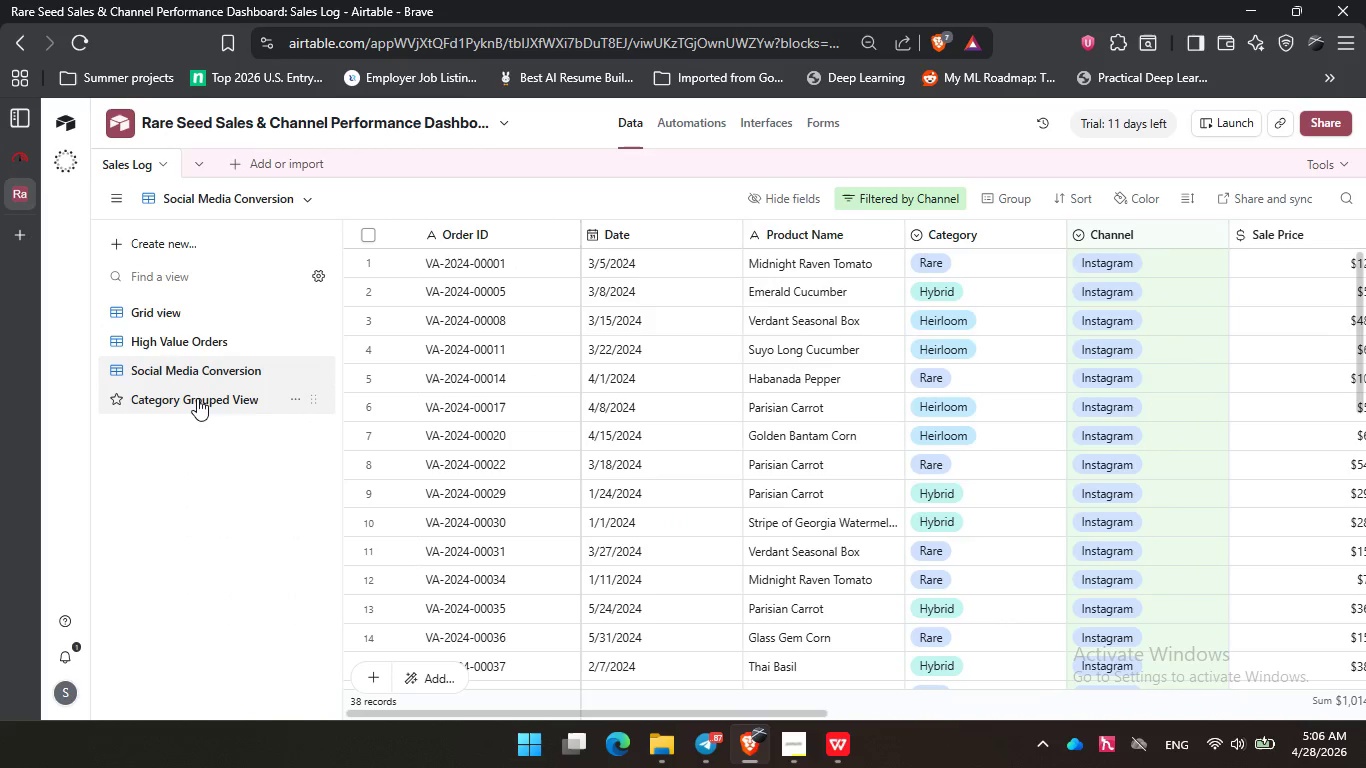 
left_click([201, 398])
 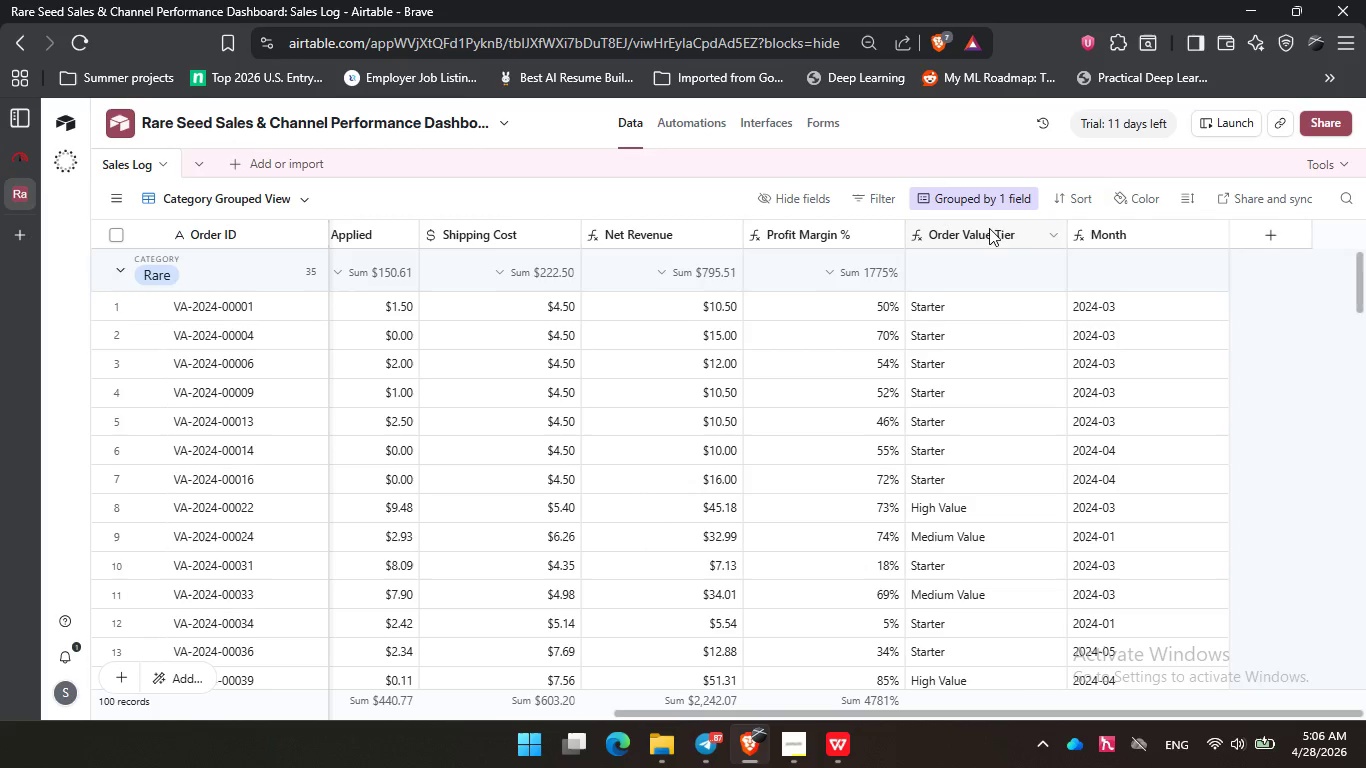 
left_click([983, 201])
 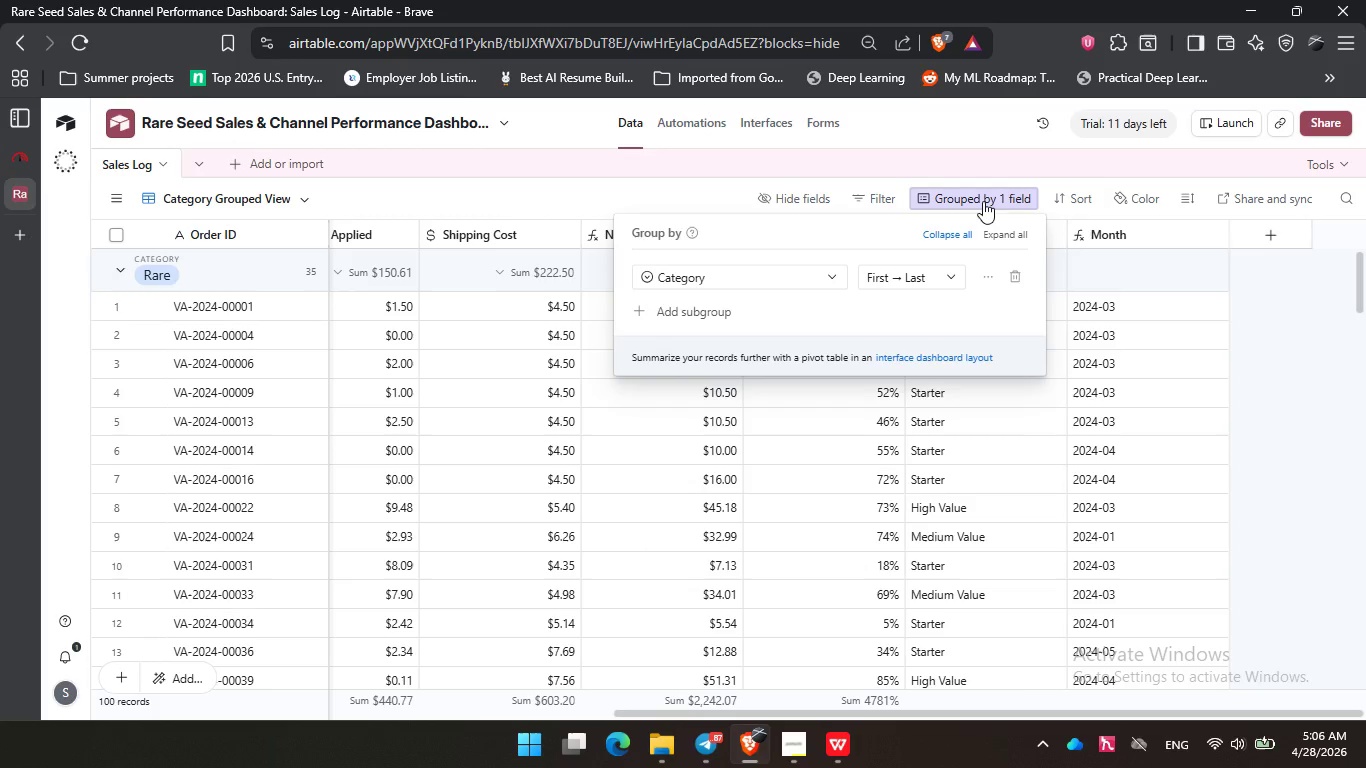 
left_click([983, 201])
 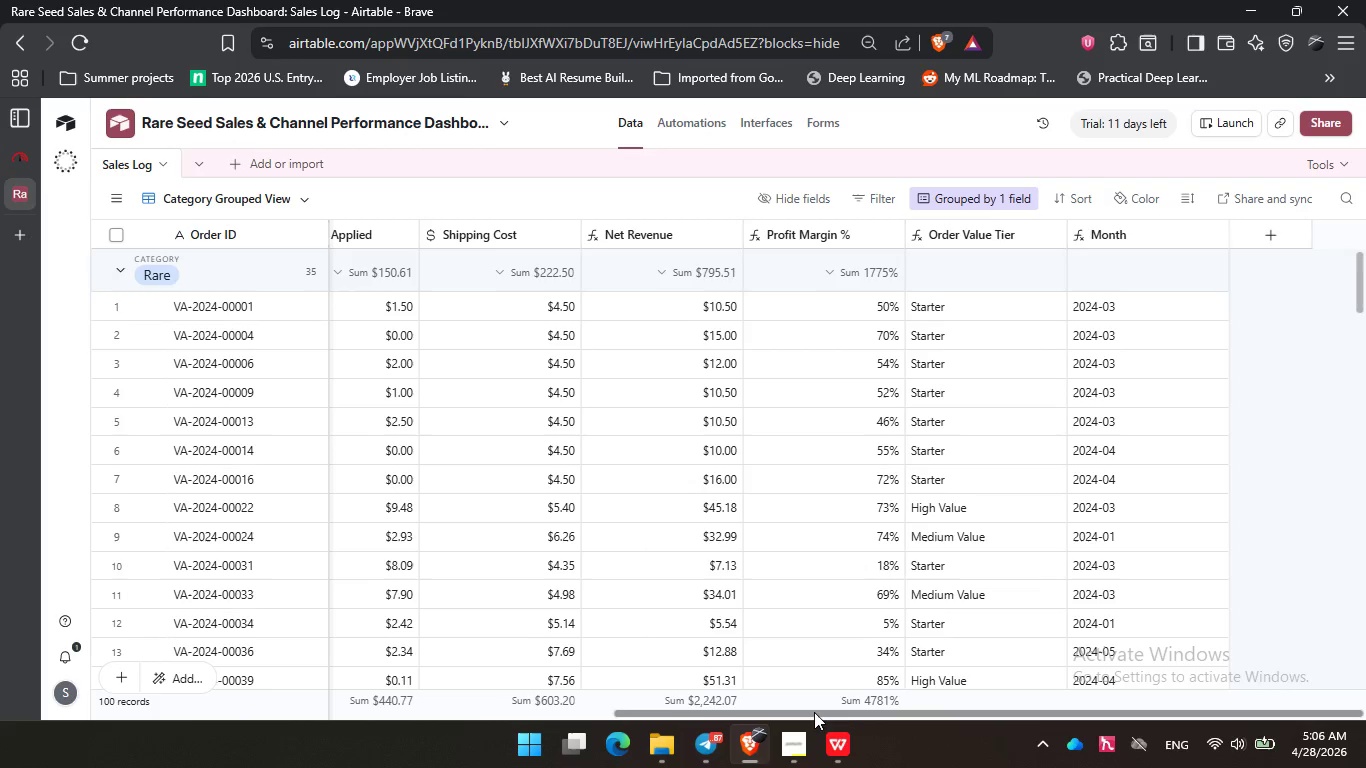 
left_click_drag(start_coordinate=[814, 712], to_coordinate=[196, 684])
 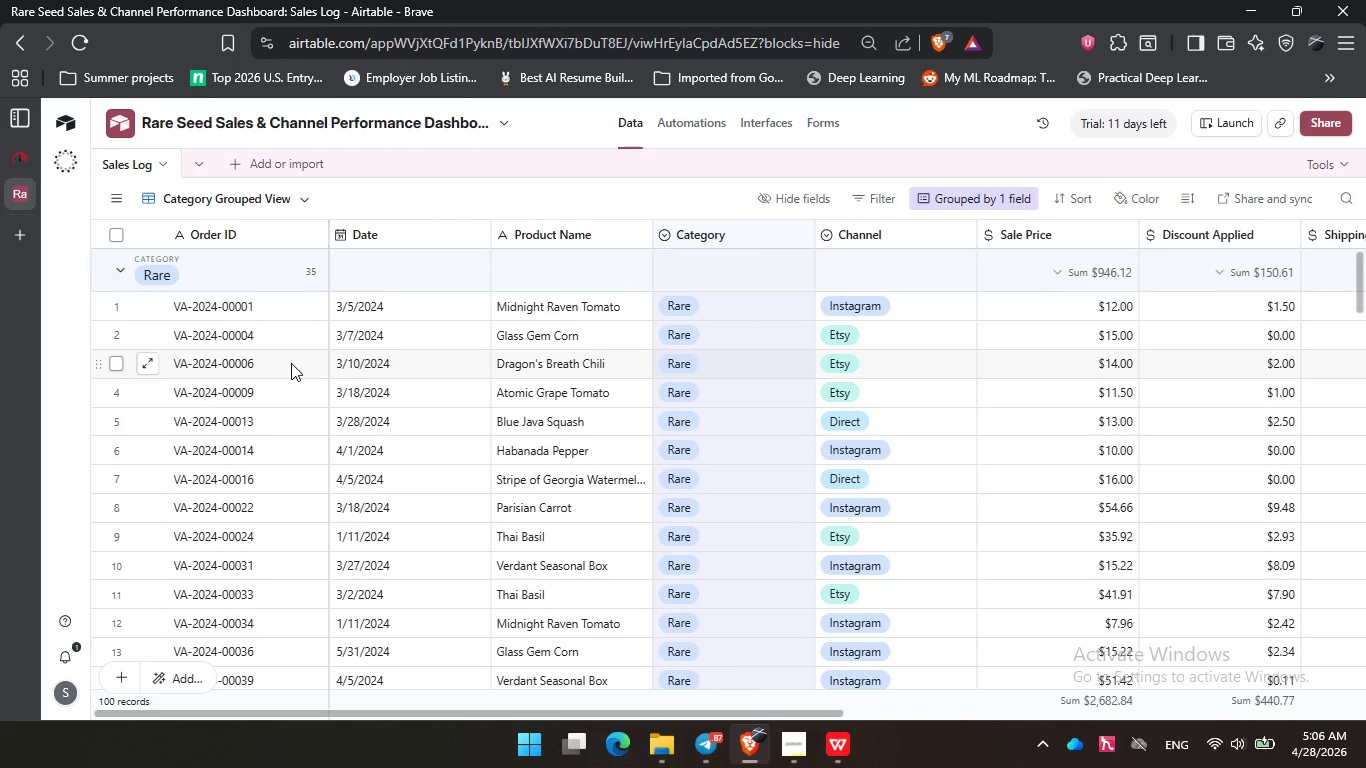 
wait(7.72)
 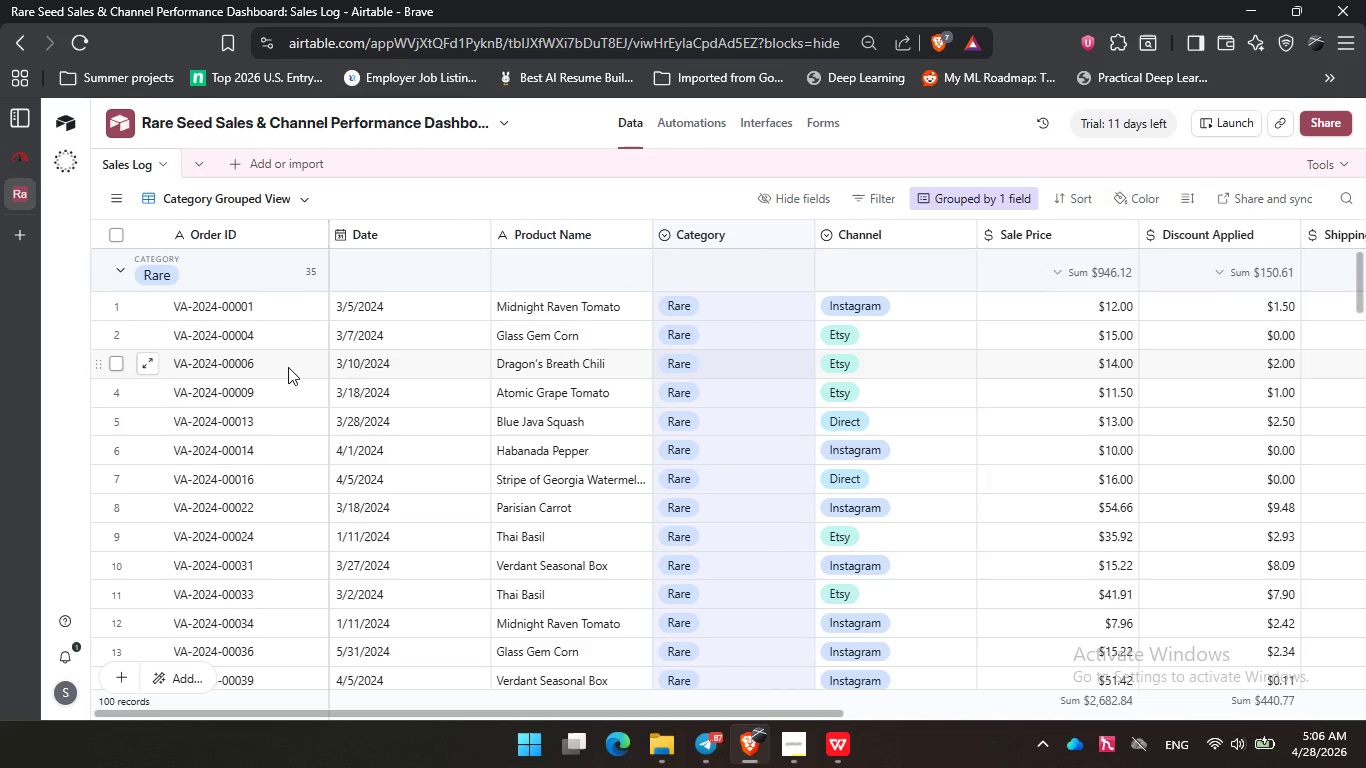 
scroll: coordinate [291, 363], scroll_direction: down, amount: 4.0
 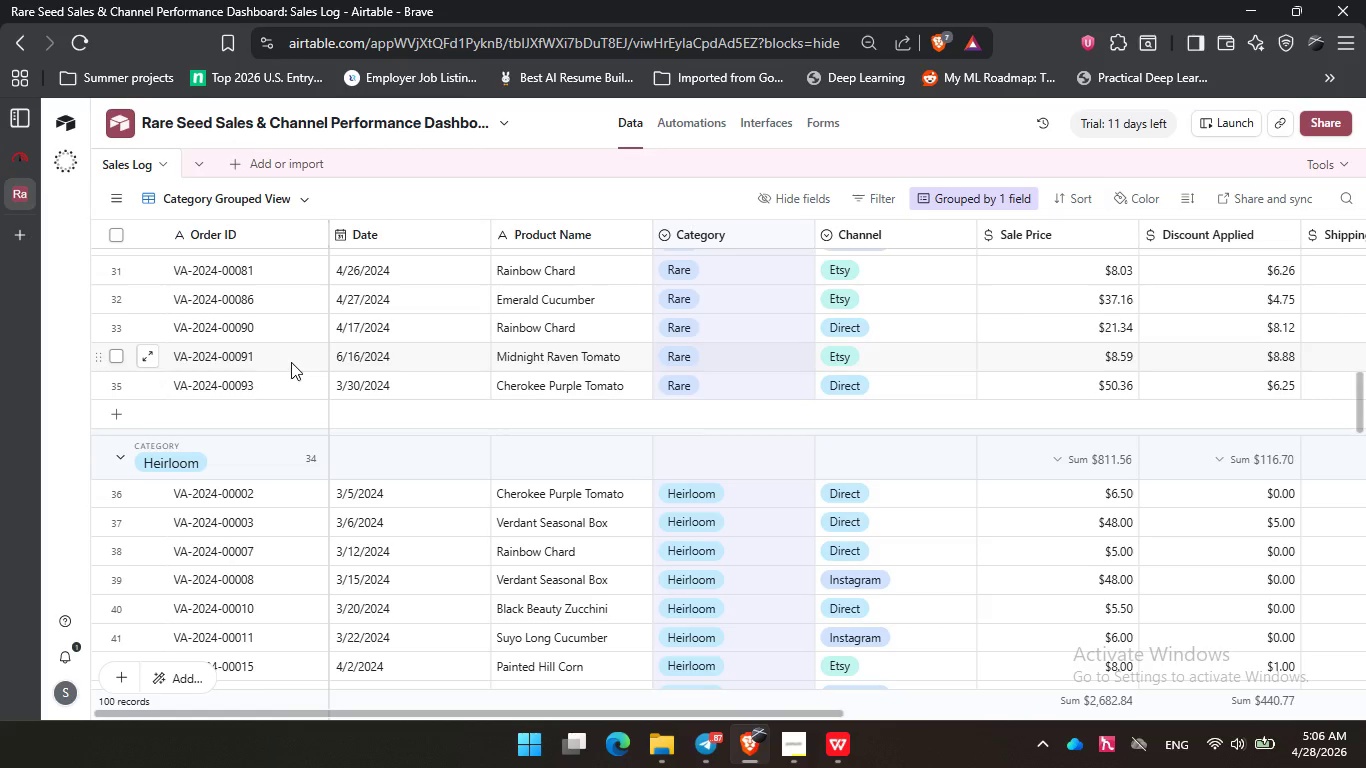 
wait(25.26)
 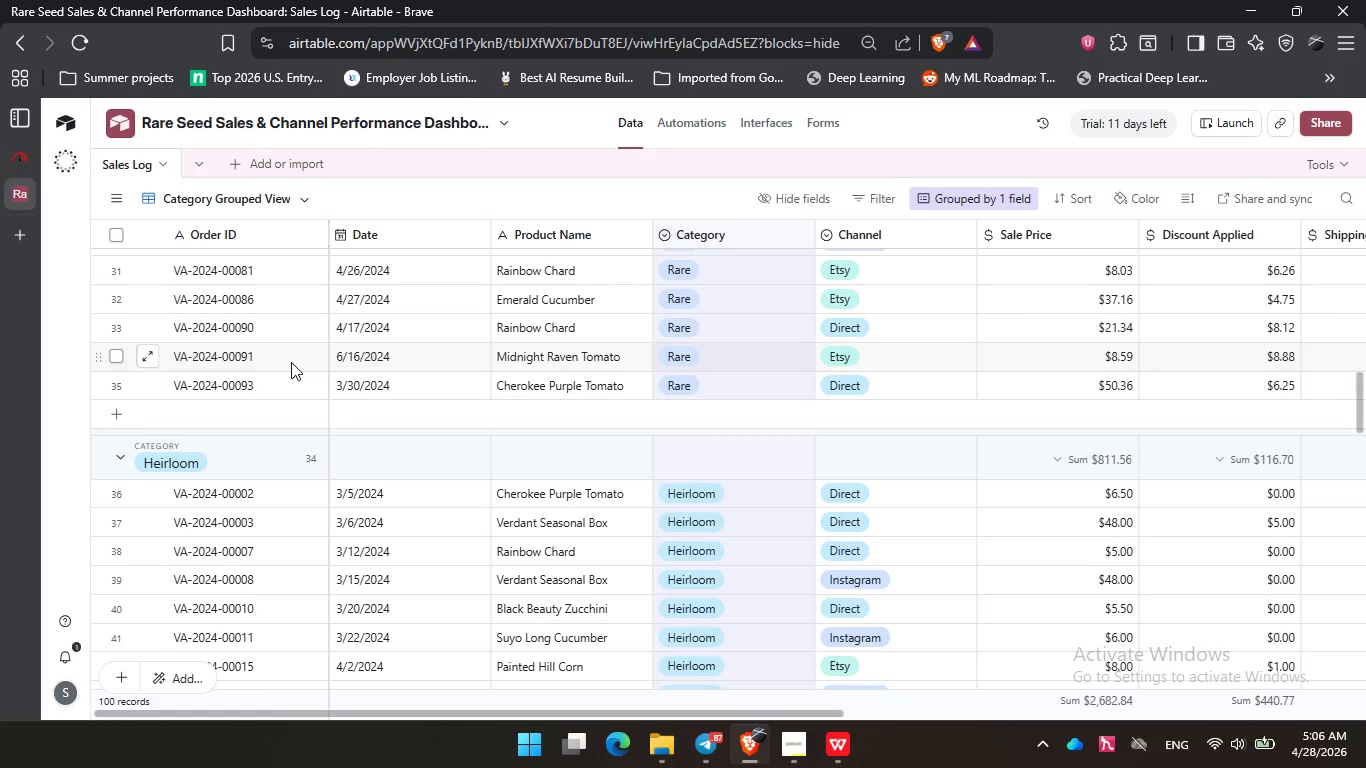 
scroll: coordinate [877, 383], scroll_direction: down, amount: 21.0
 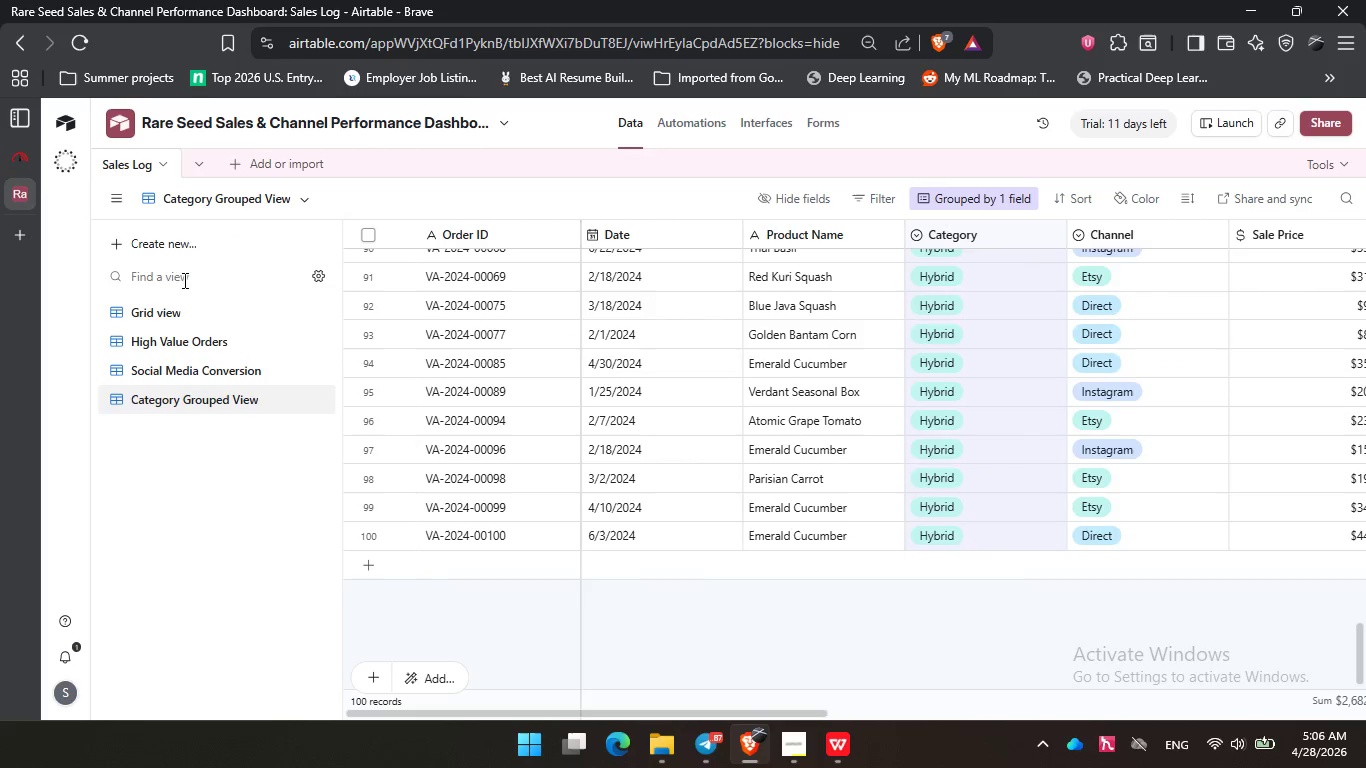 
left_click([199, 310])
 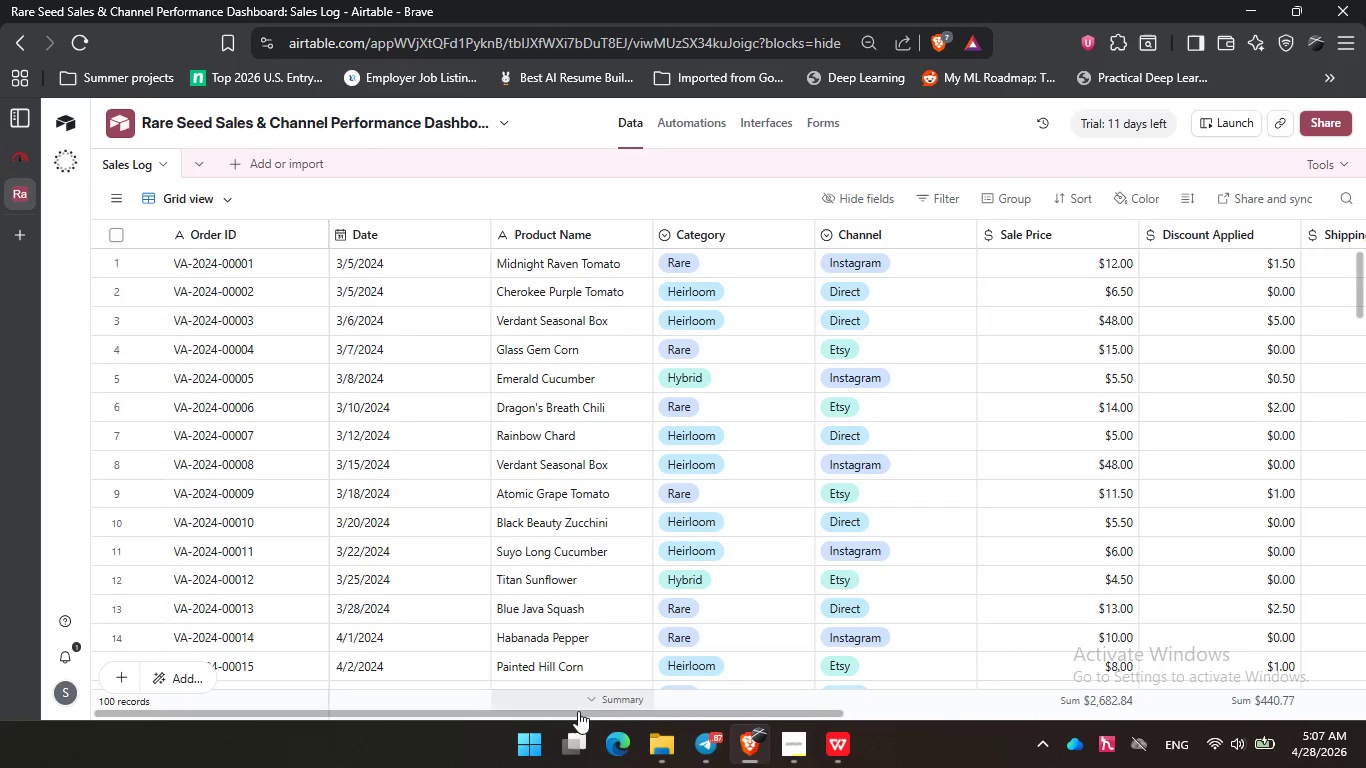 
left_click_drag(start_coordinate=[591, 715], to_coordinate=[1181, 724])
 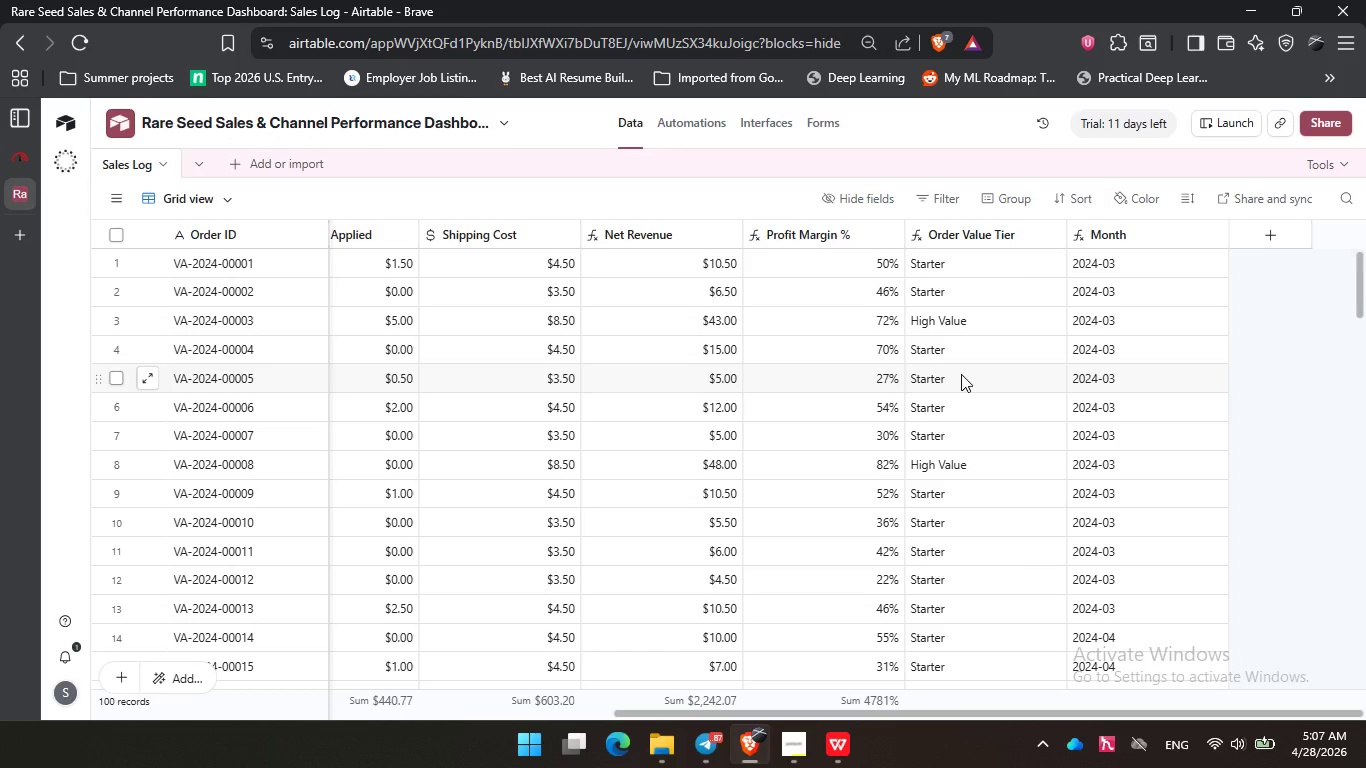 
wait(18.28)
 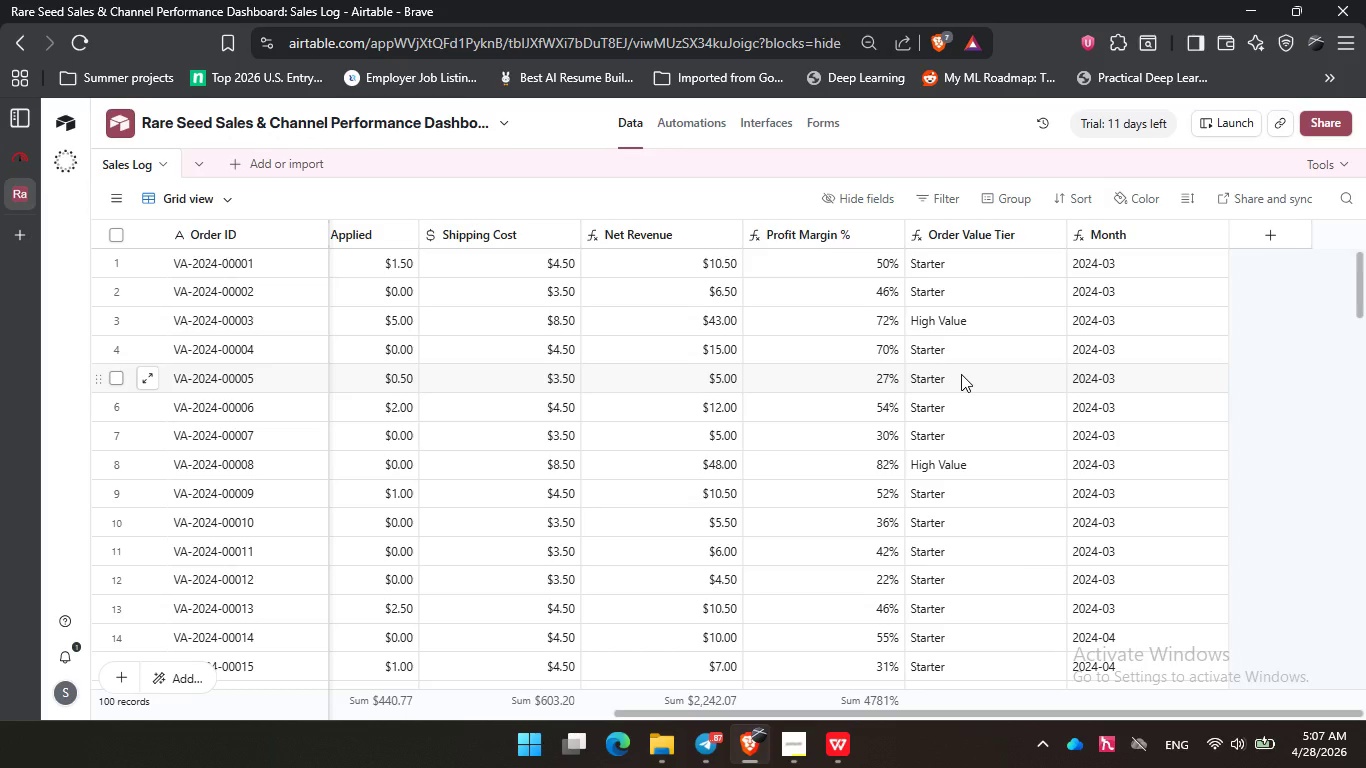 
left_click_drag(start_coordinate=[867, 718], to_coordinate=[277, 719])
 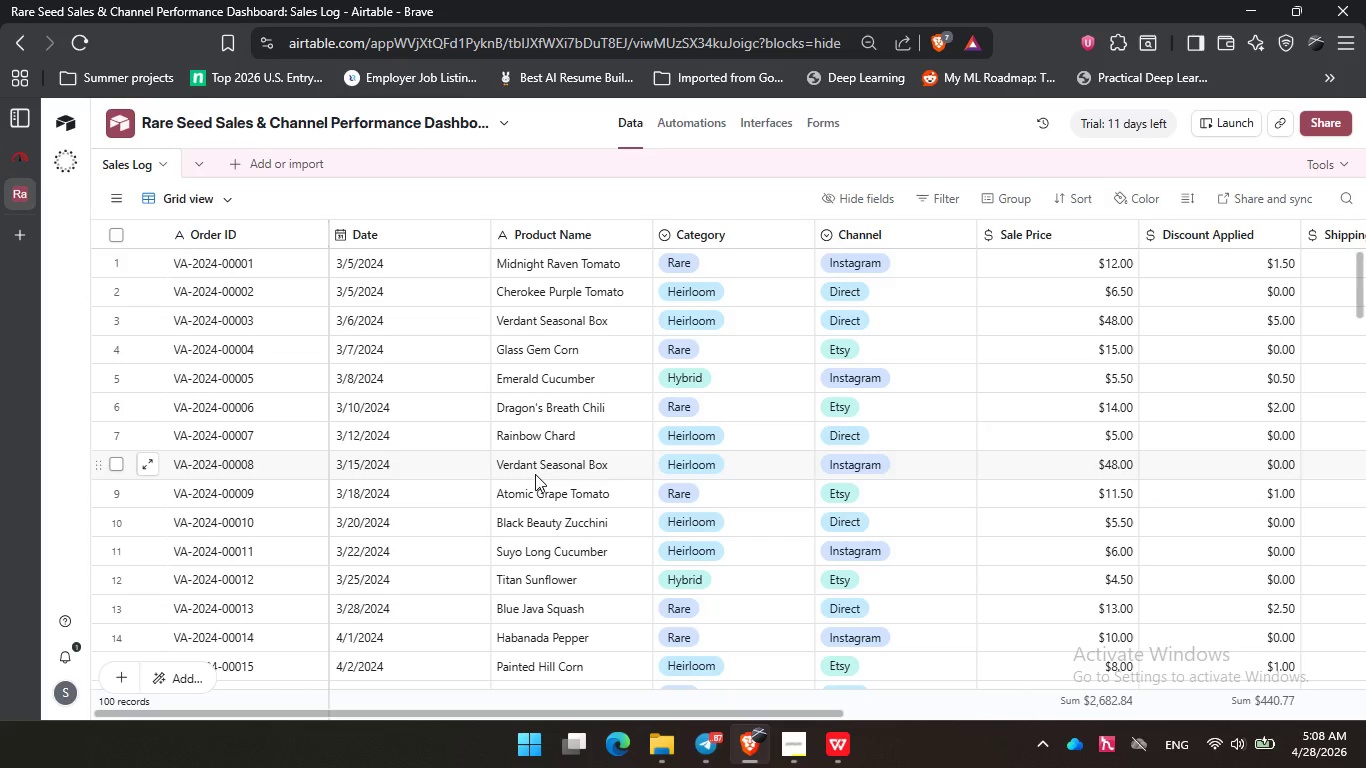 
wait(90.09)
 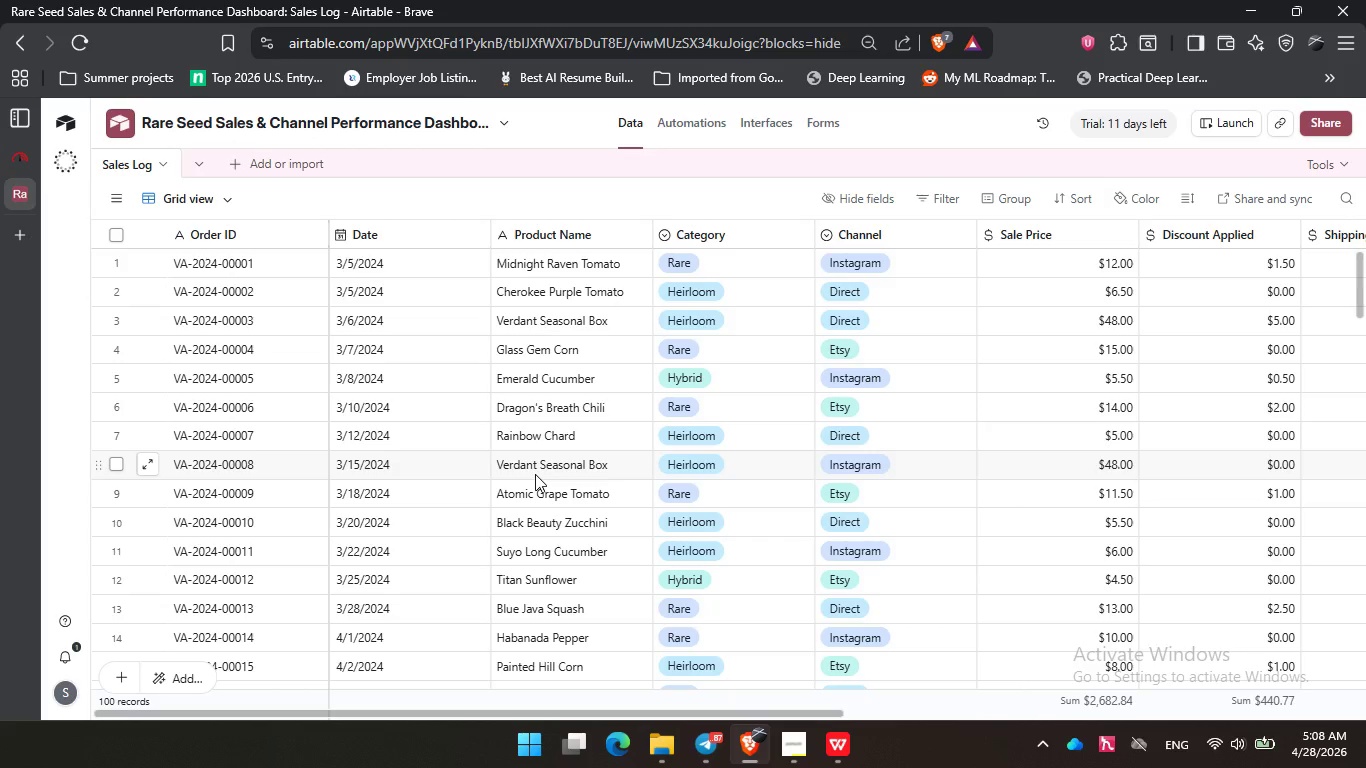 
left_click([404, 464])
 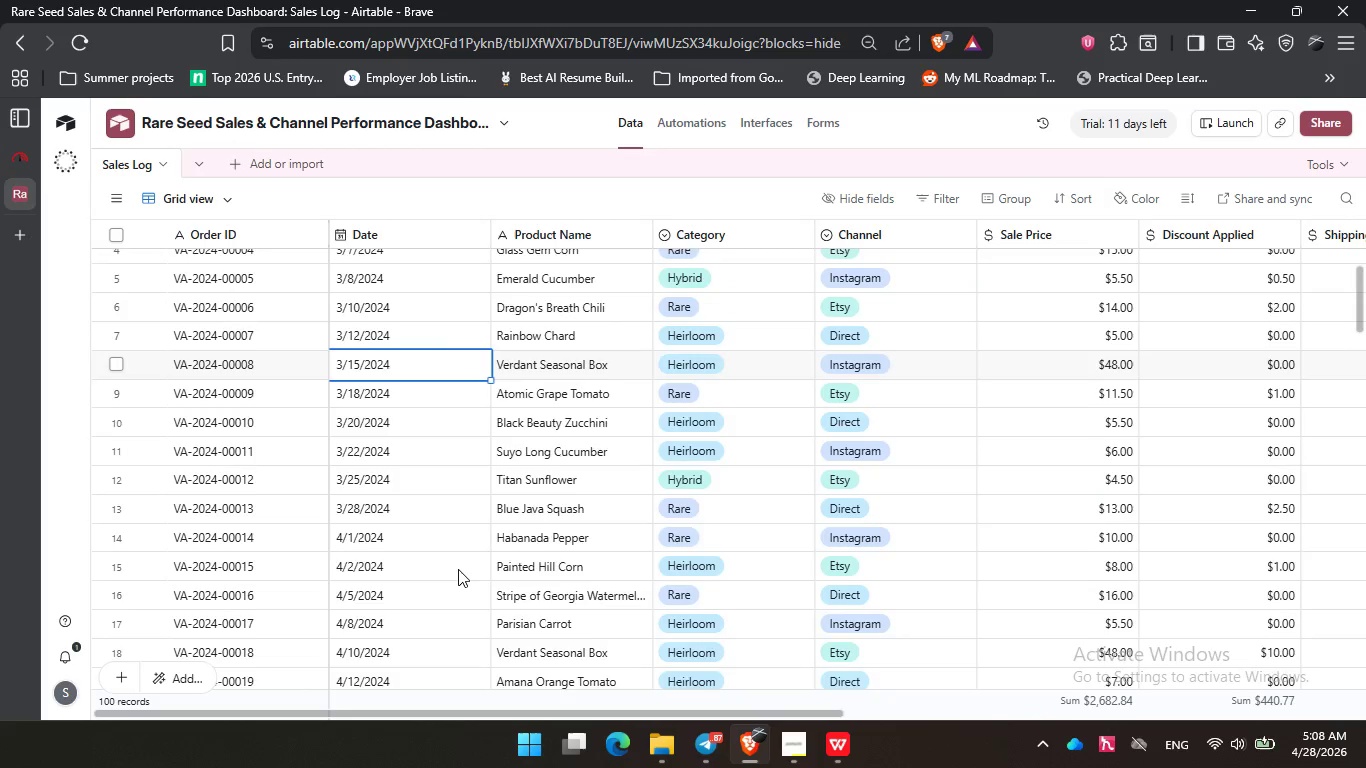 
scroll: coordinate [381, 563], scroll_direction: down, amount: 10.0
 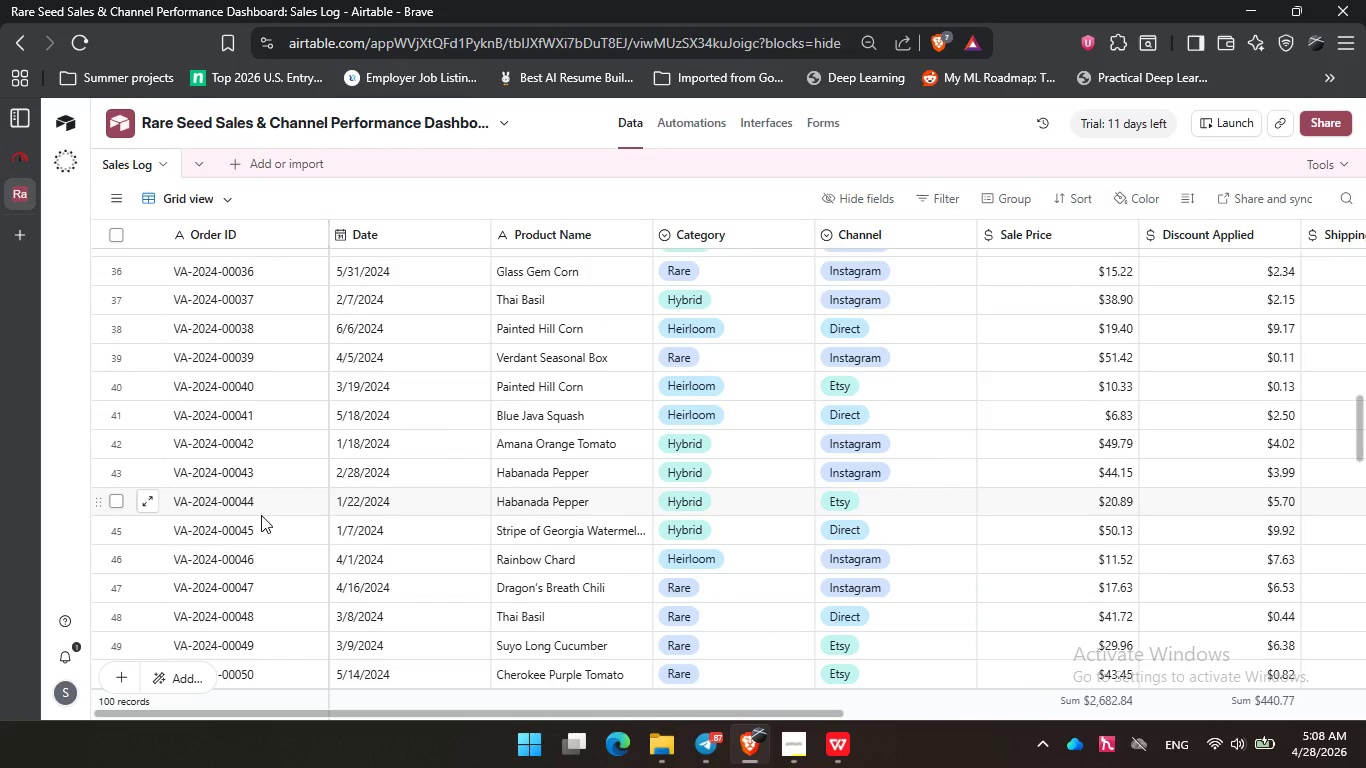 
left_click([261, 515])
 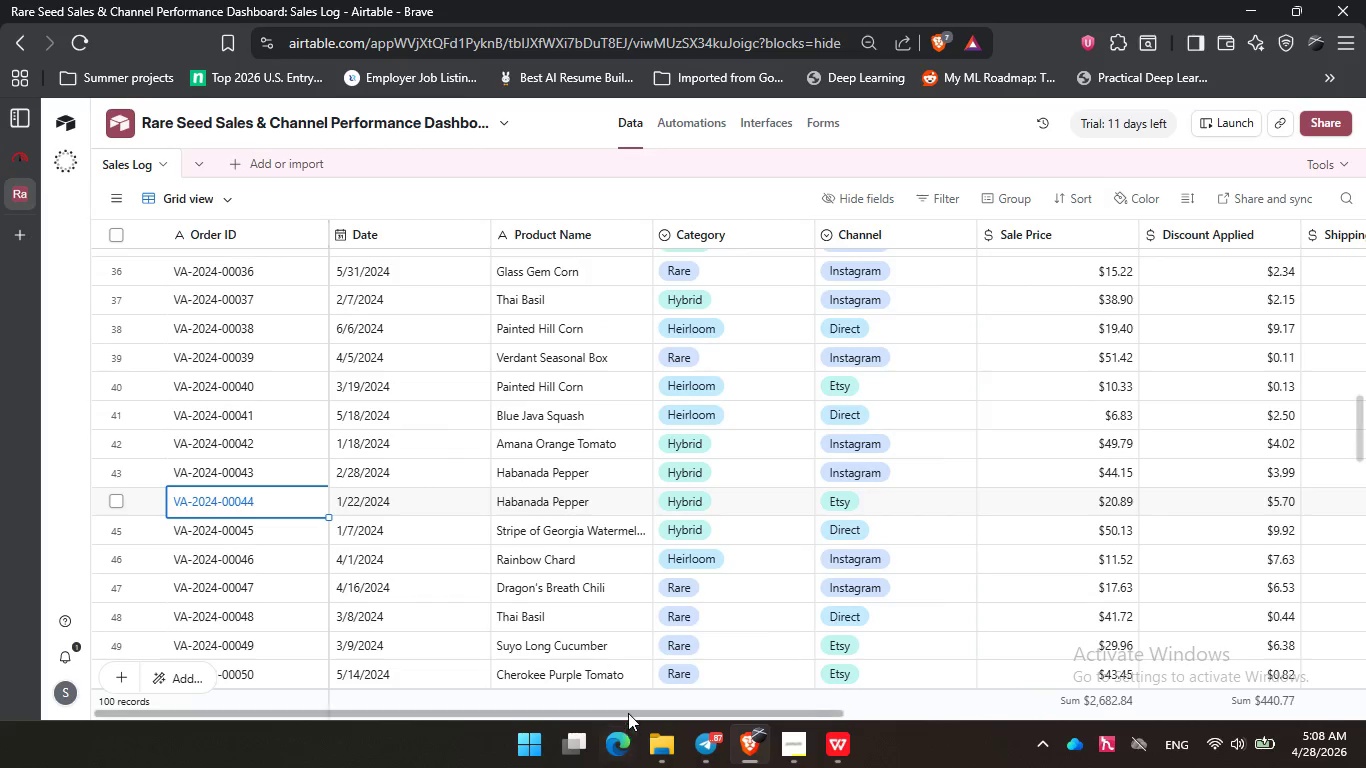 
left_click_drag(start_coordinate=[629, 712], to_coordinate=[406, 495])
 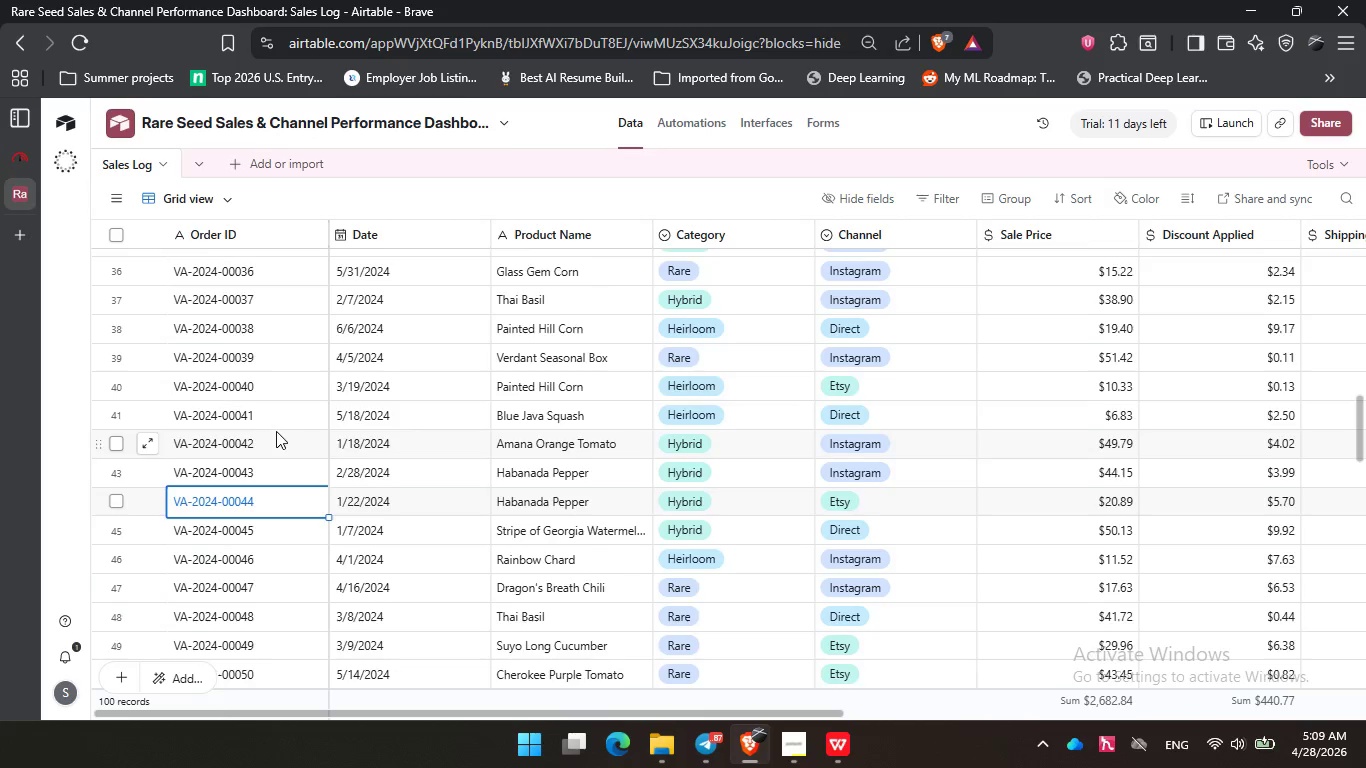 
scroll: coordinate [276, 431], scroll_direction: down, amount: 8.0
 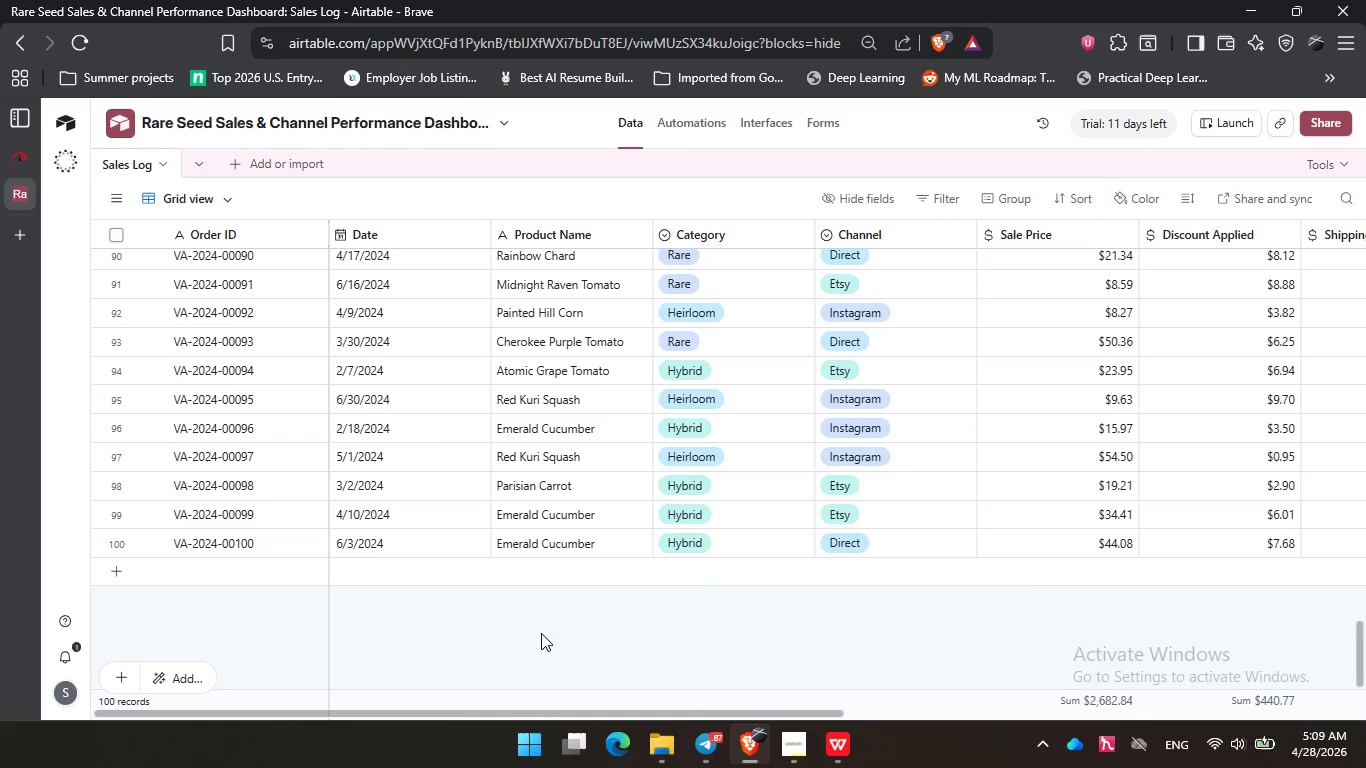 
left_click([815, 760])